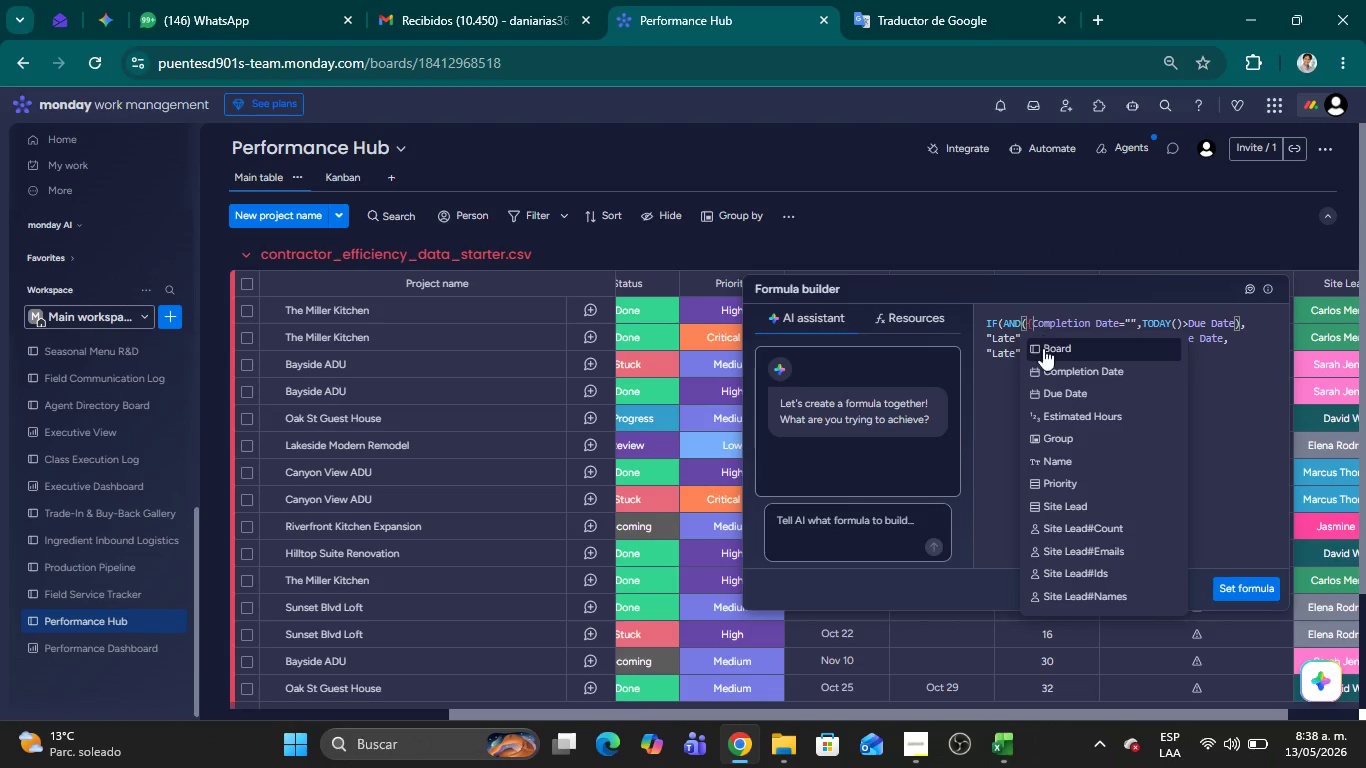 
left_click([1056, 366])
 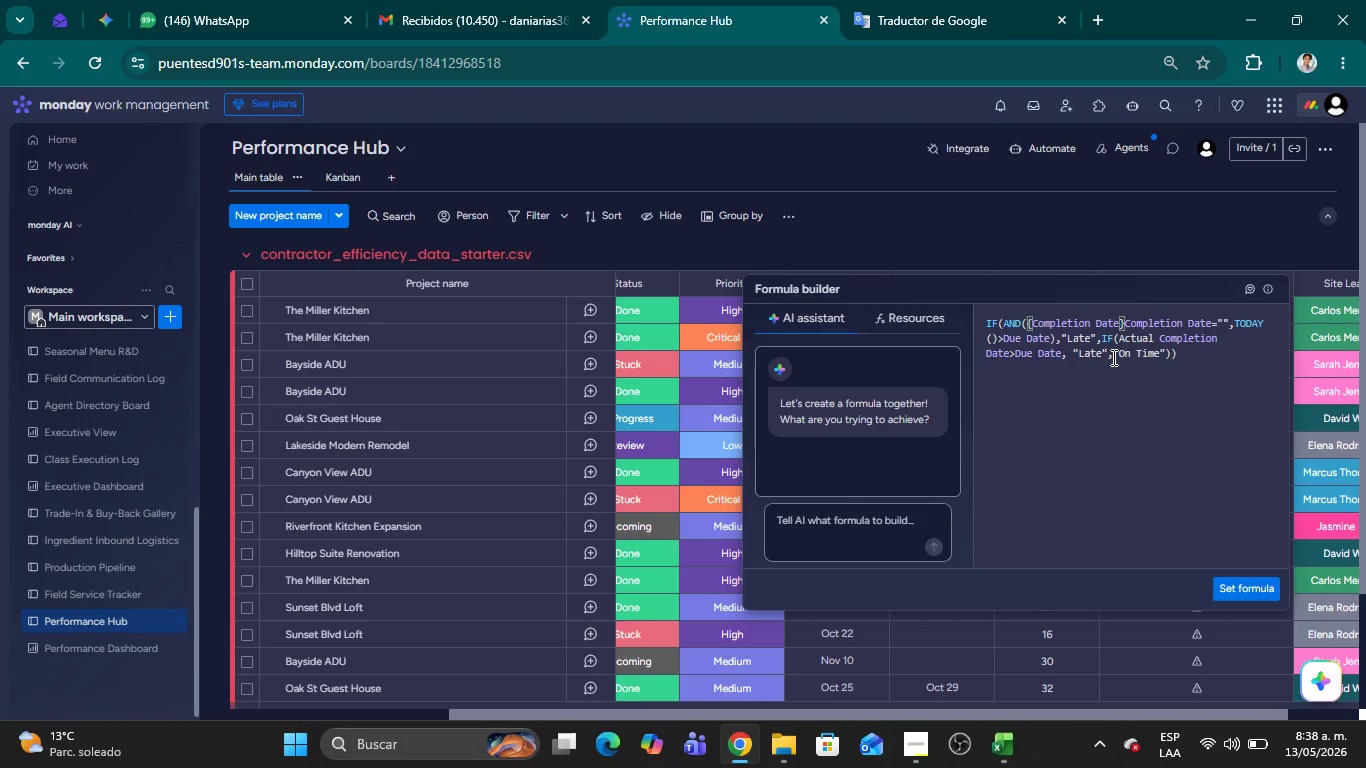 
key(Delete)
 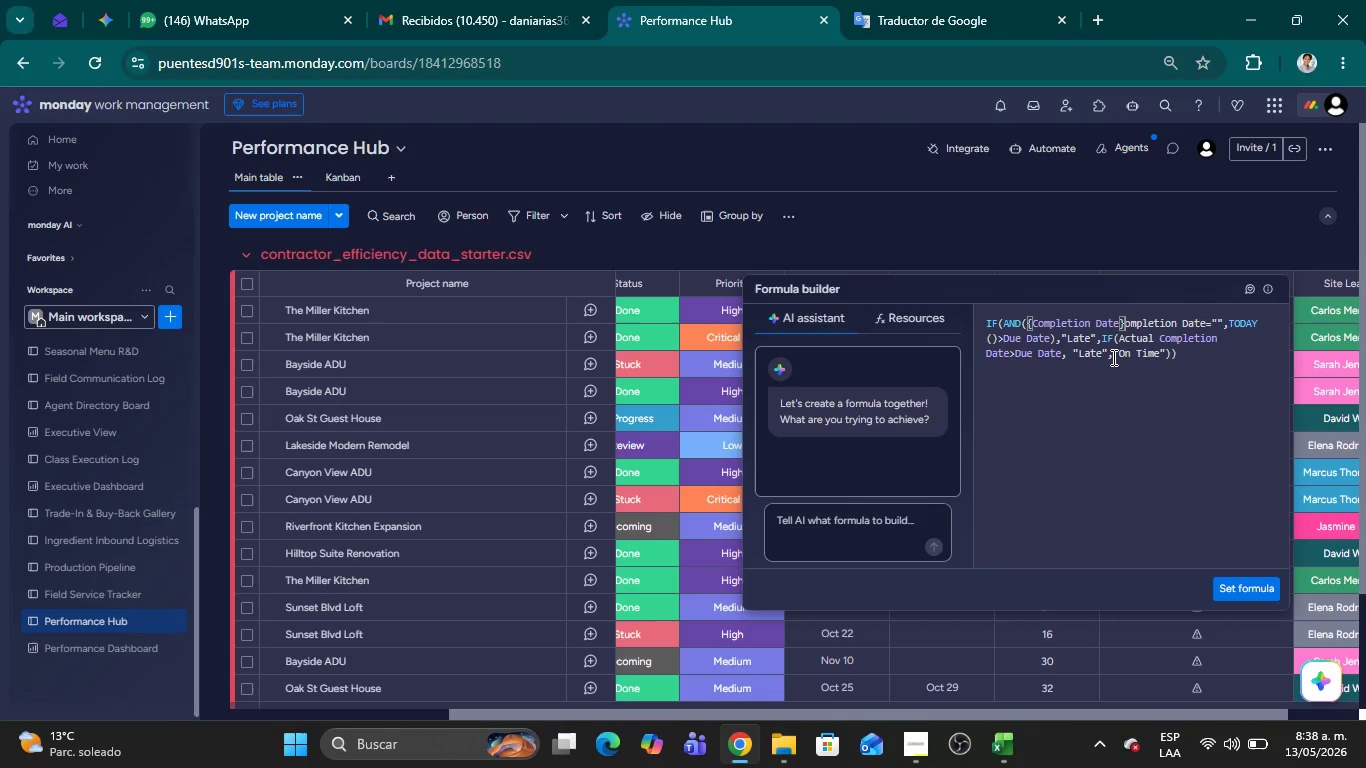 
key(Delete)
 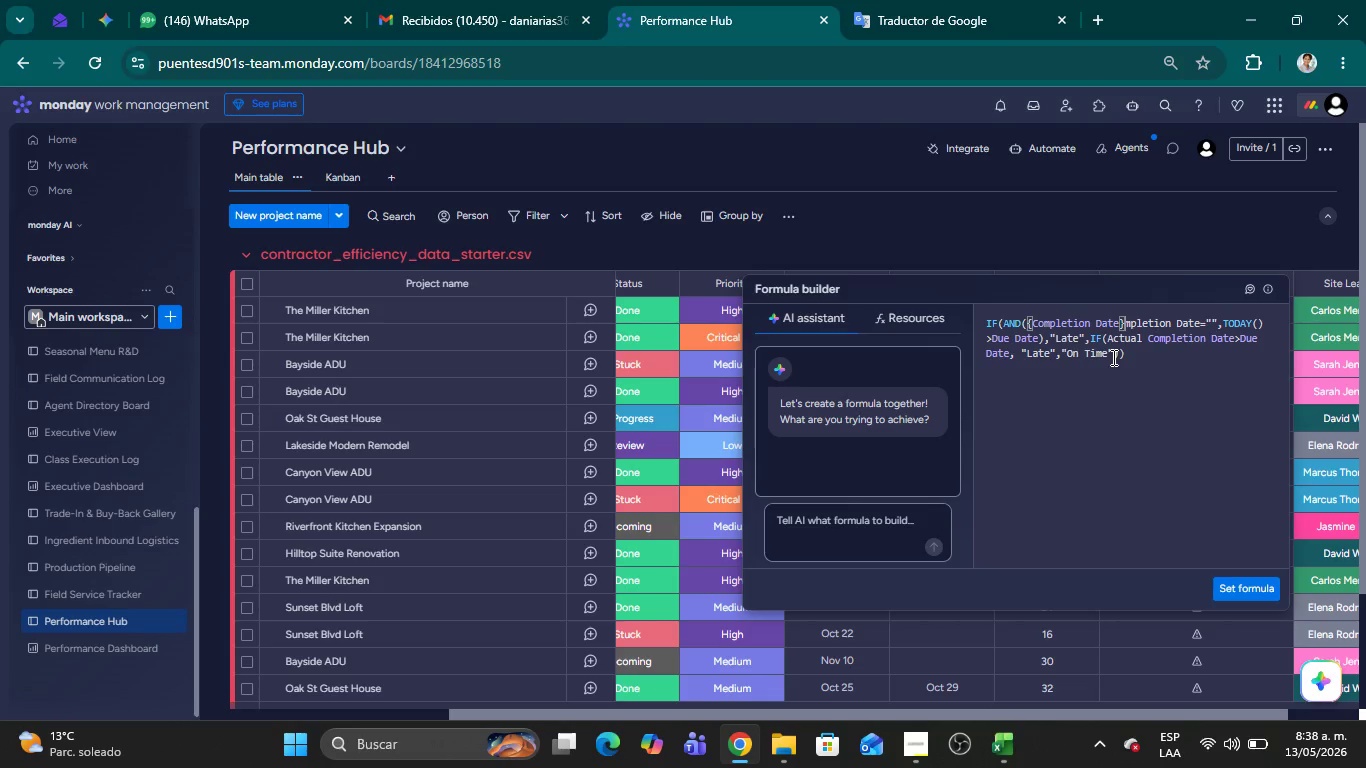 
key(Delete)
 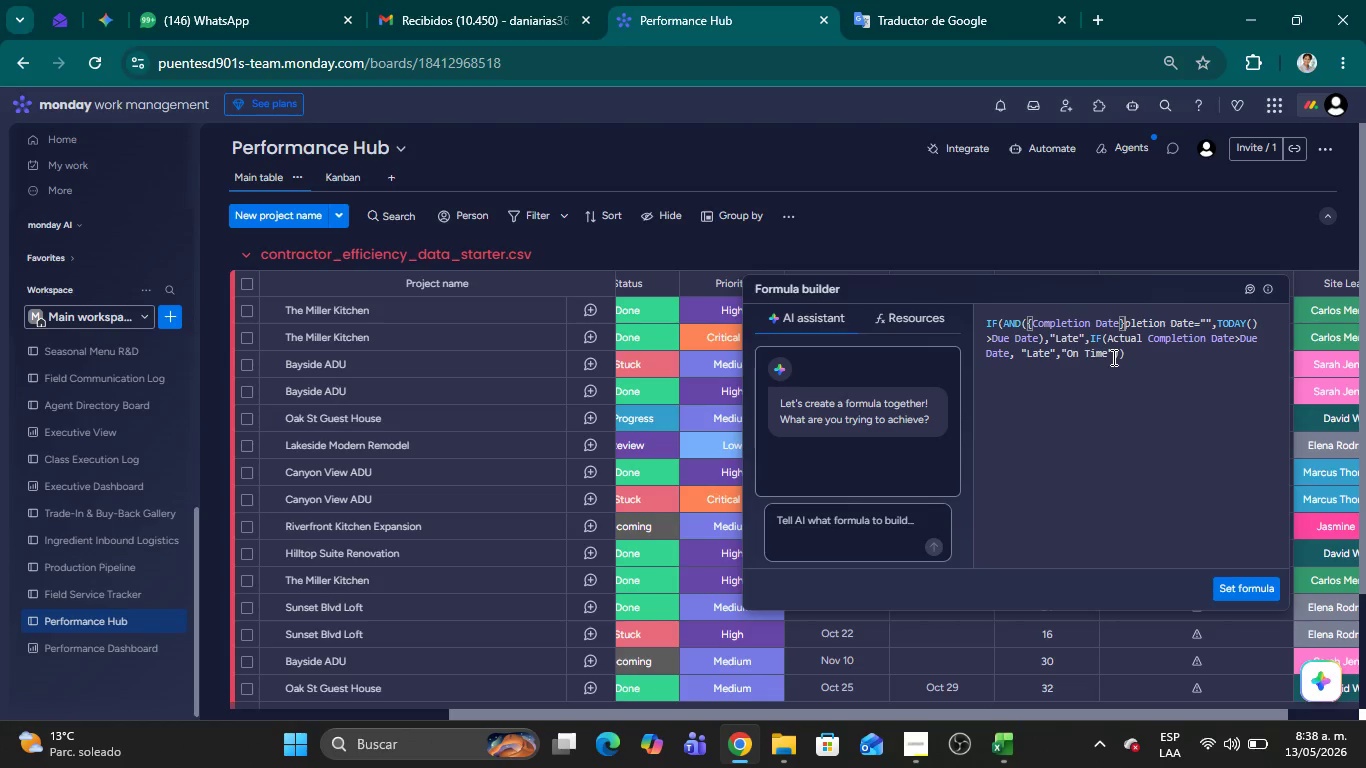 
key(Delete)
 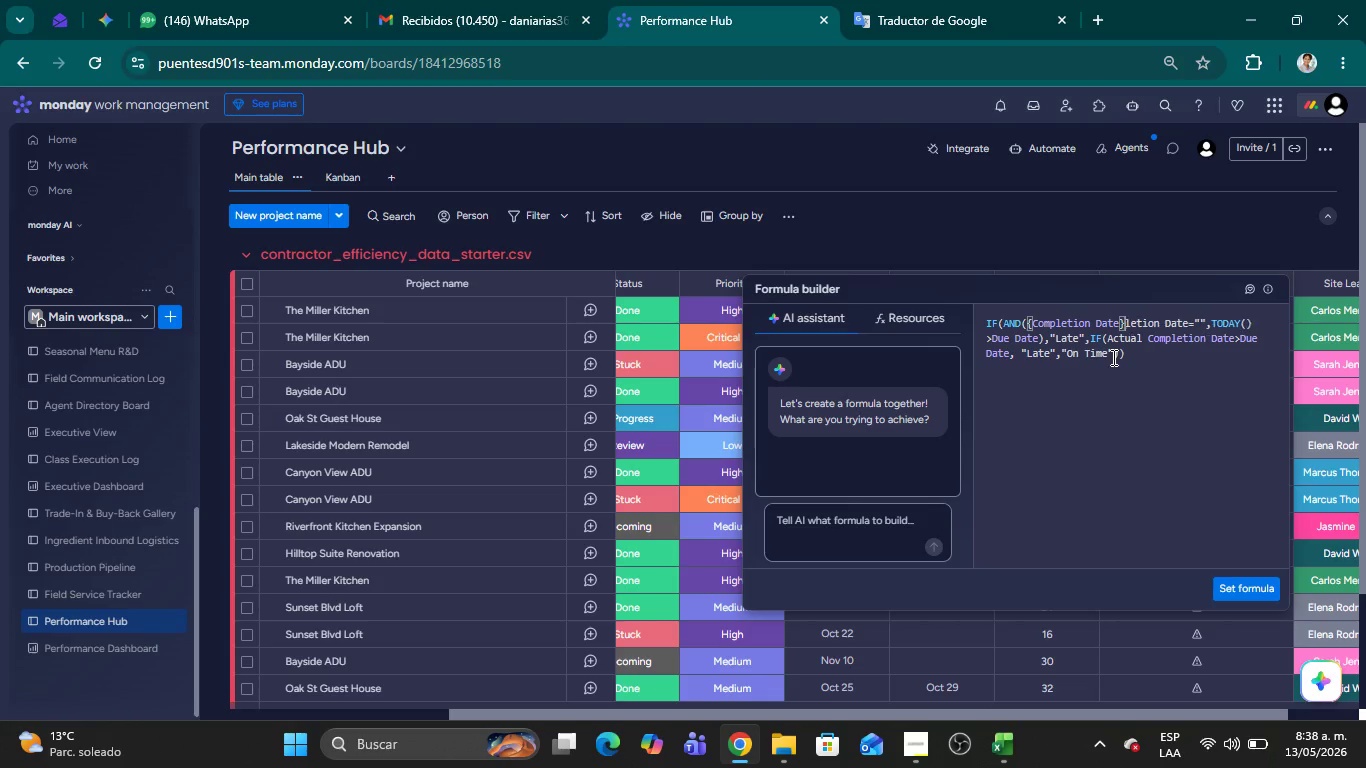 
key(Delete)
 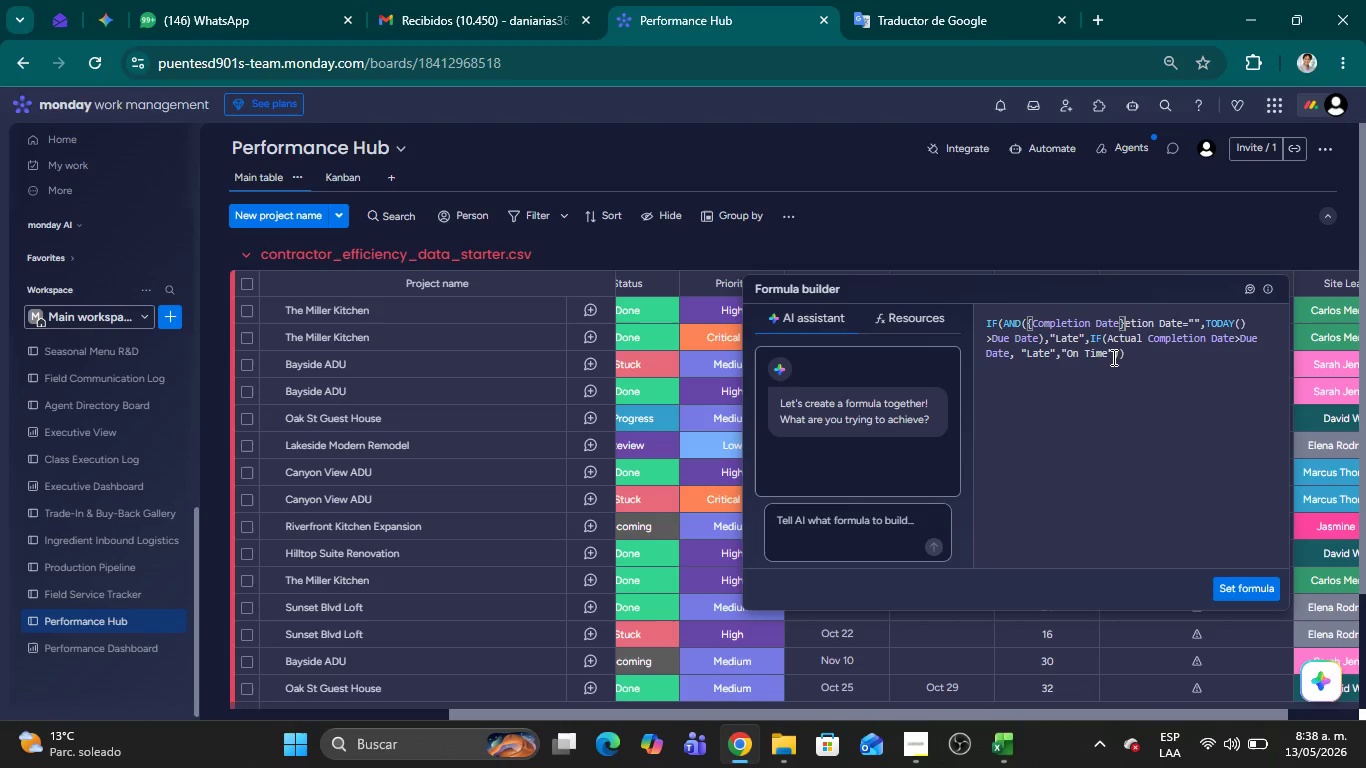 
key(Delete)
 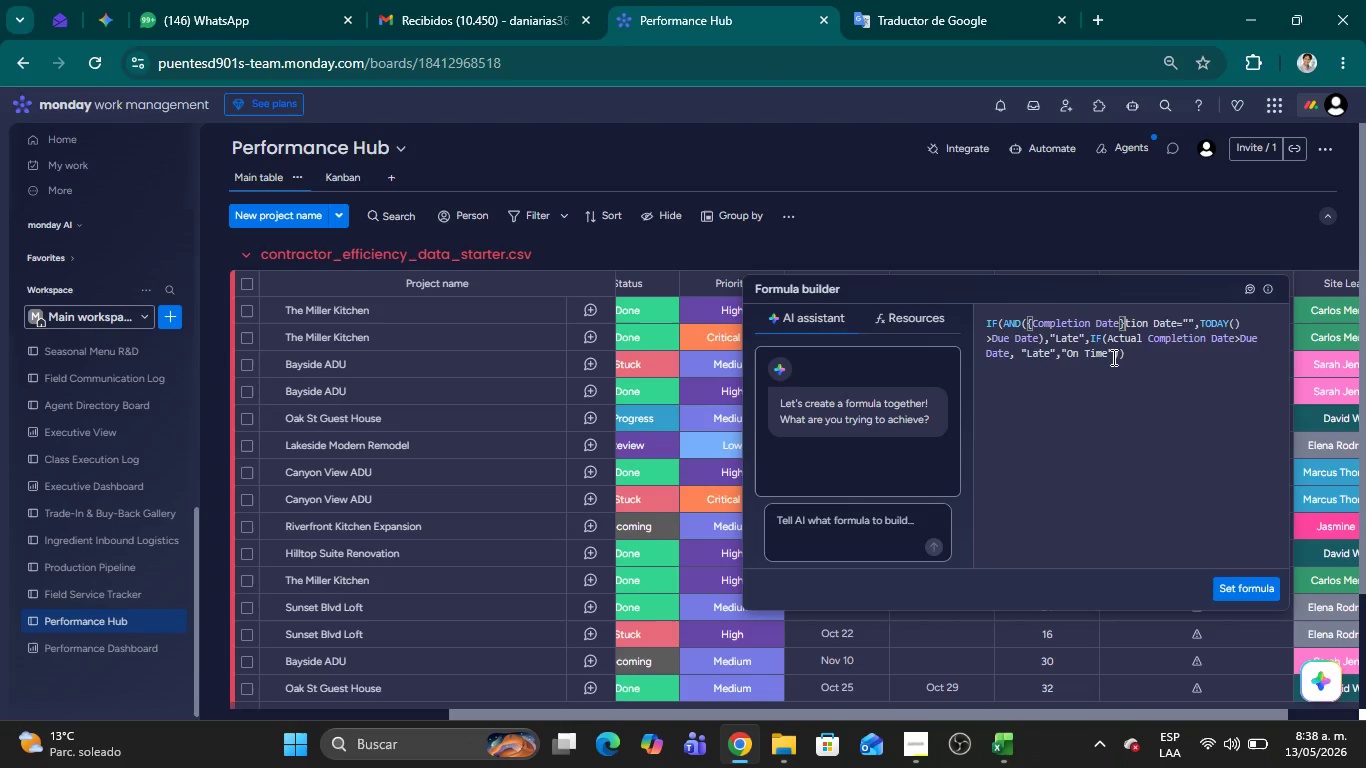 
key(Delete)
 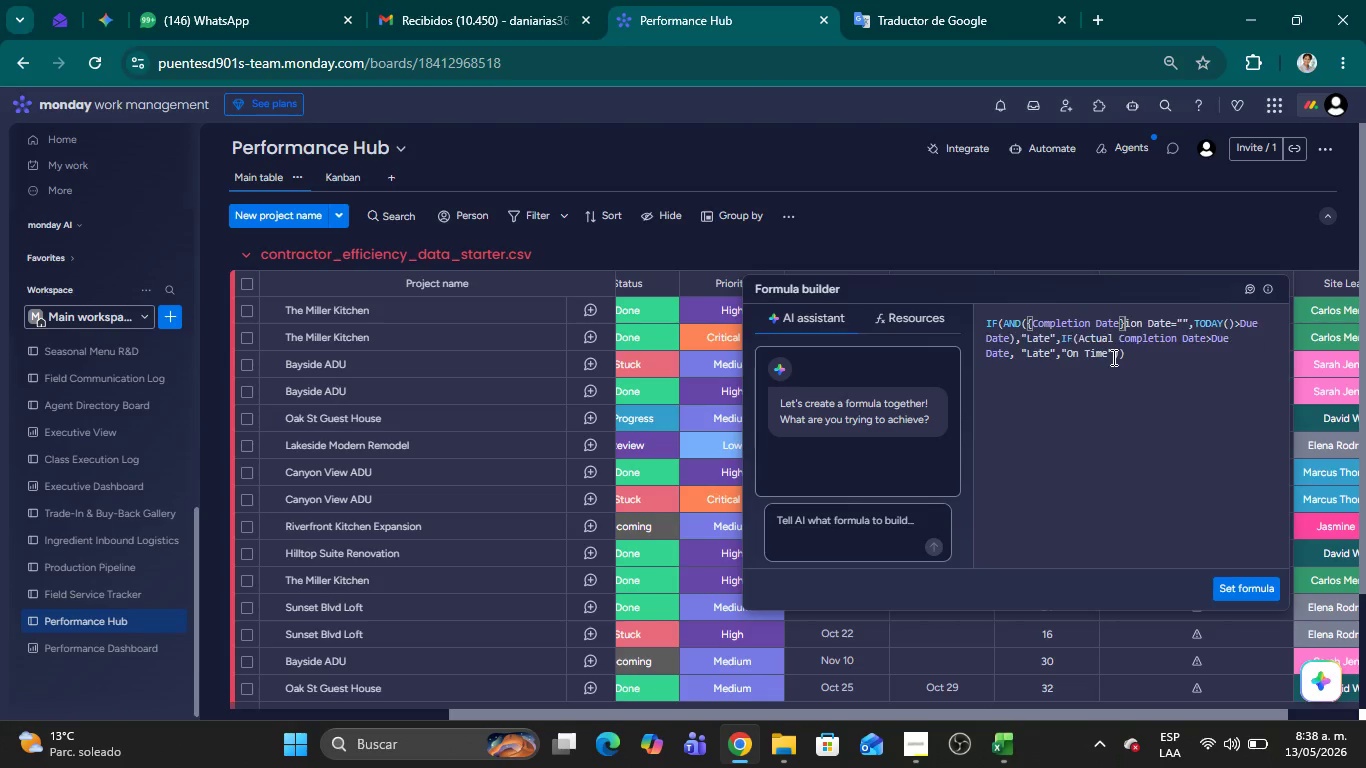 
key(Delete)
 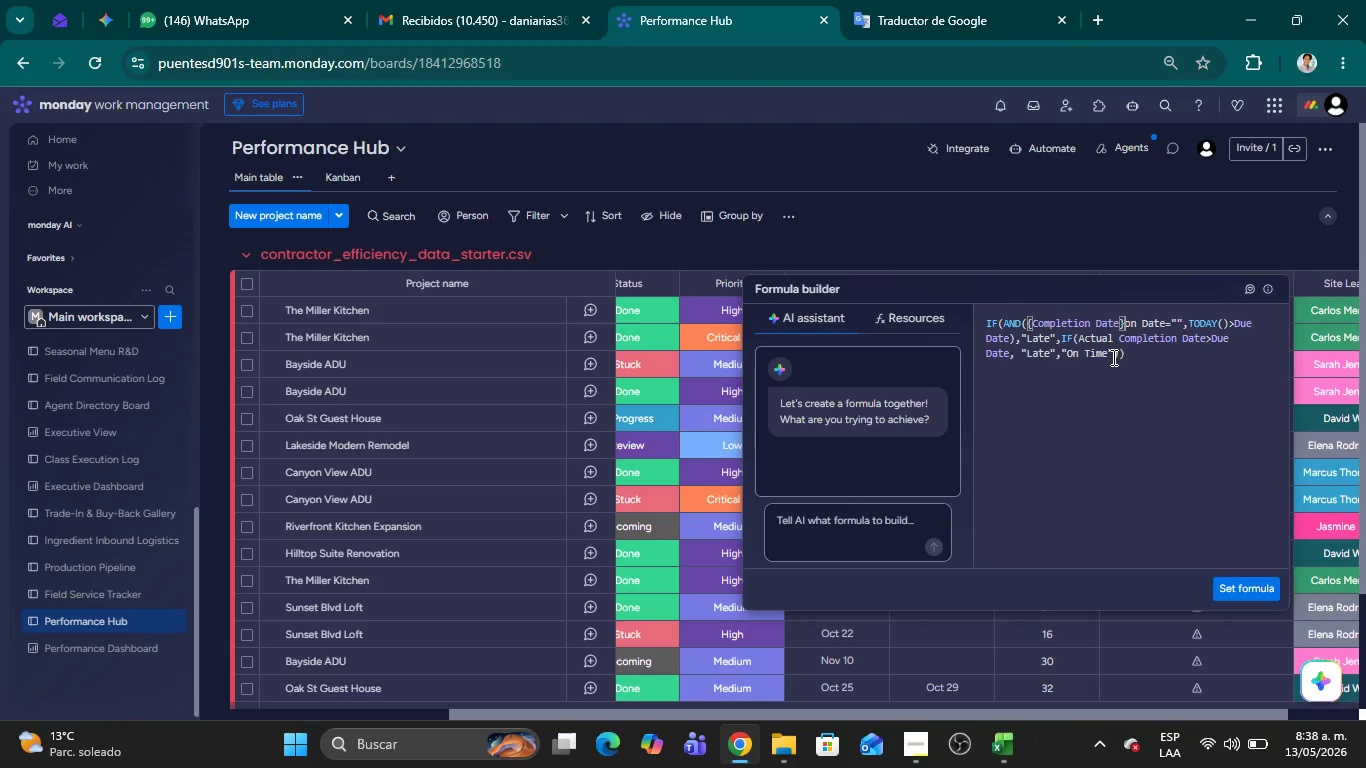 
key(Delete)
 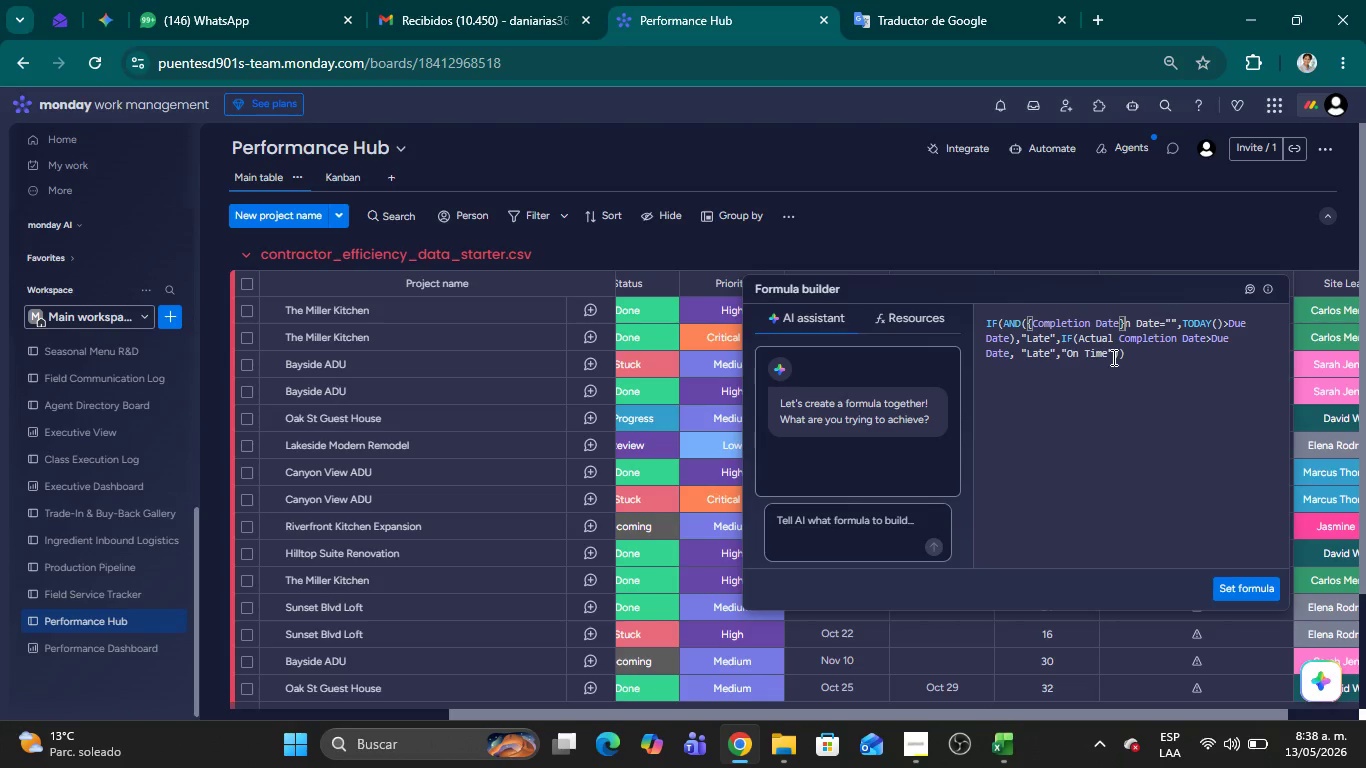 
key(Delete)
 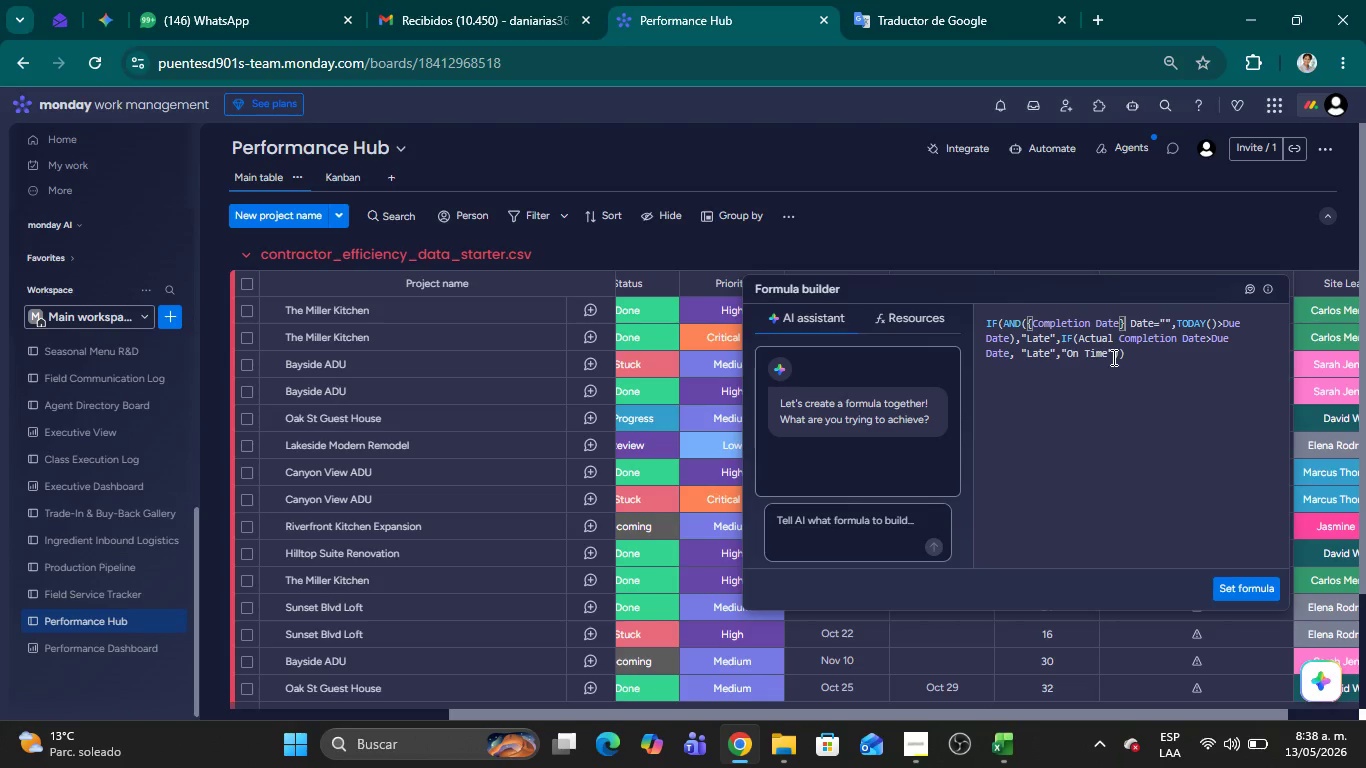 
key(Delete)
 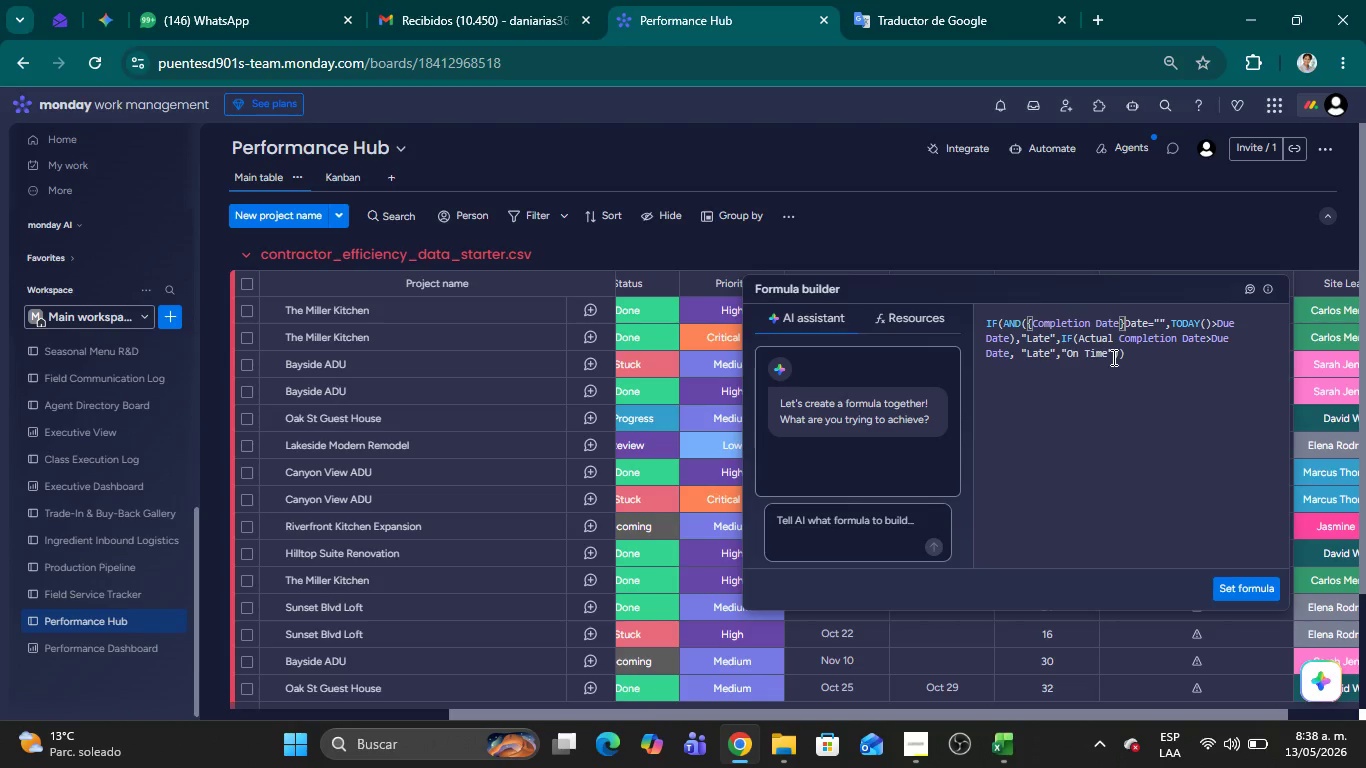 
key(Delete)
 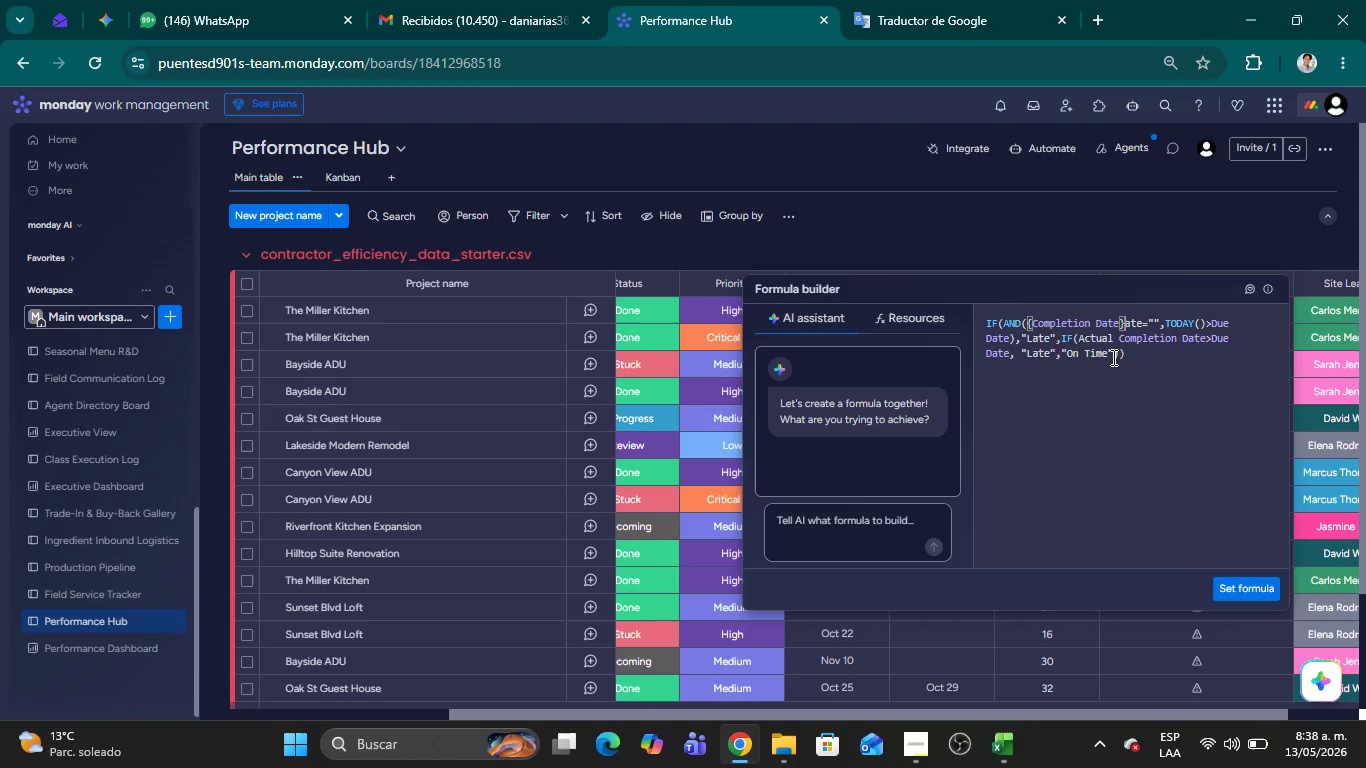 
key(Delete)
 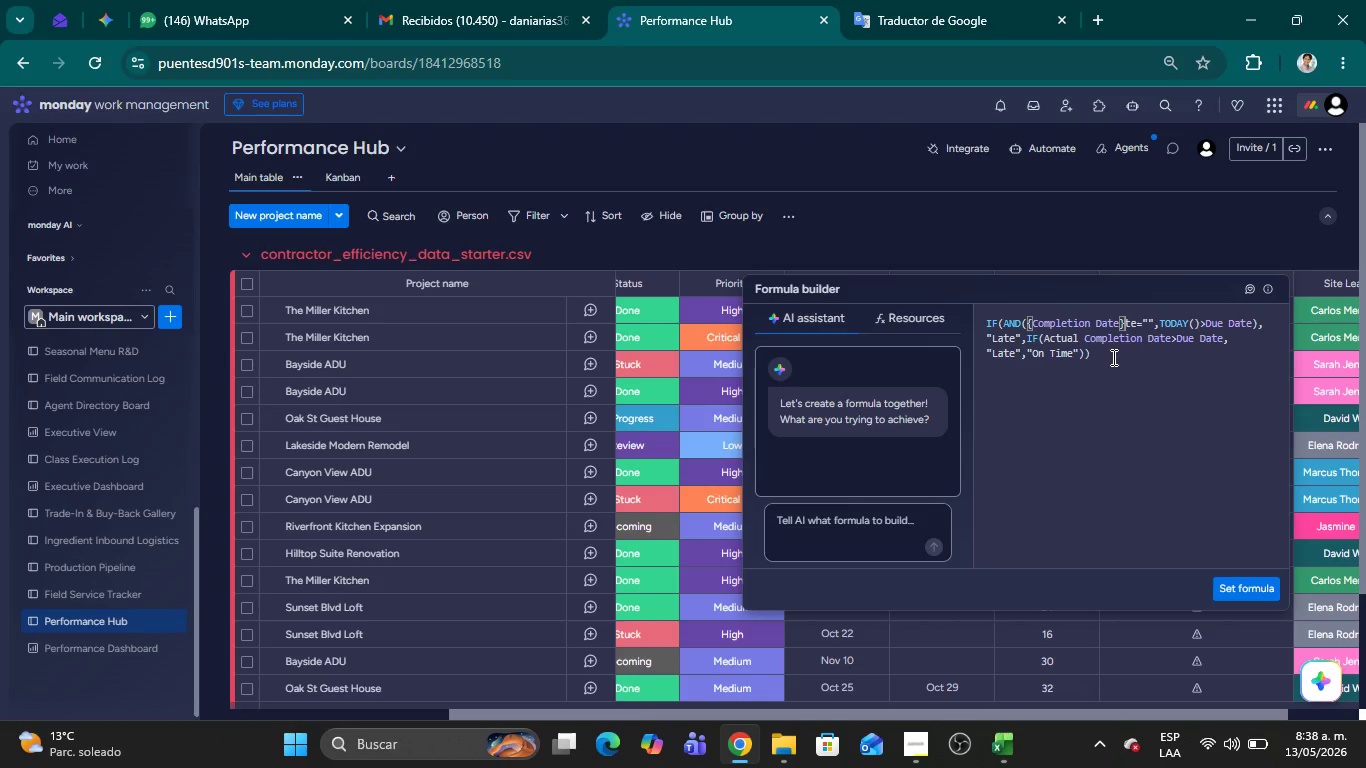 
key(Delete)
 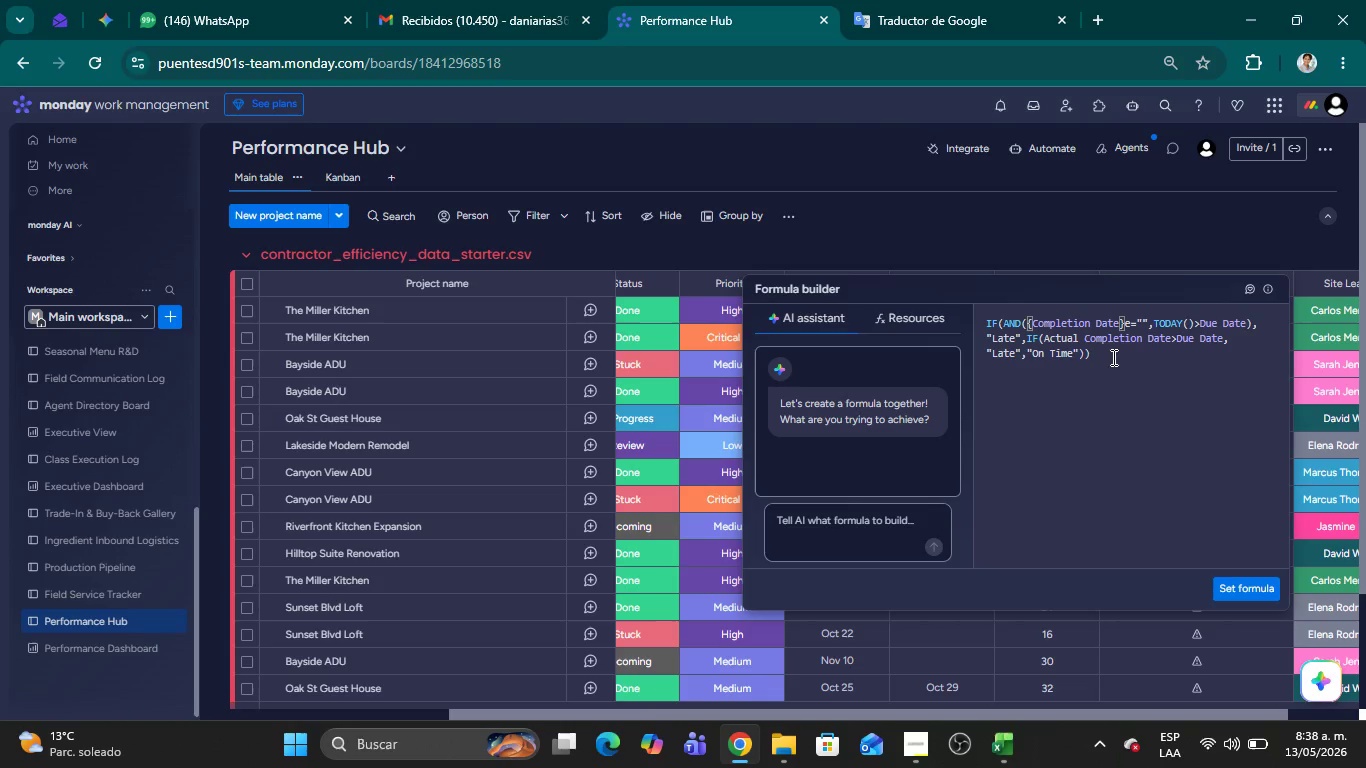 
key(Delete)
 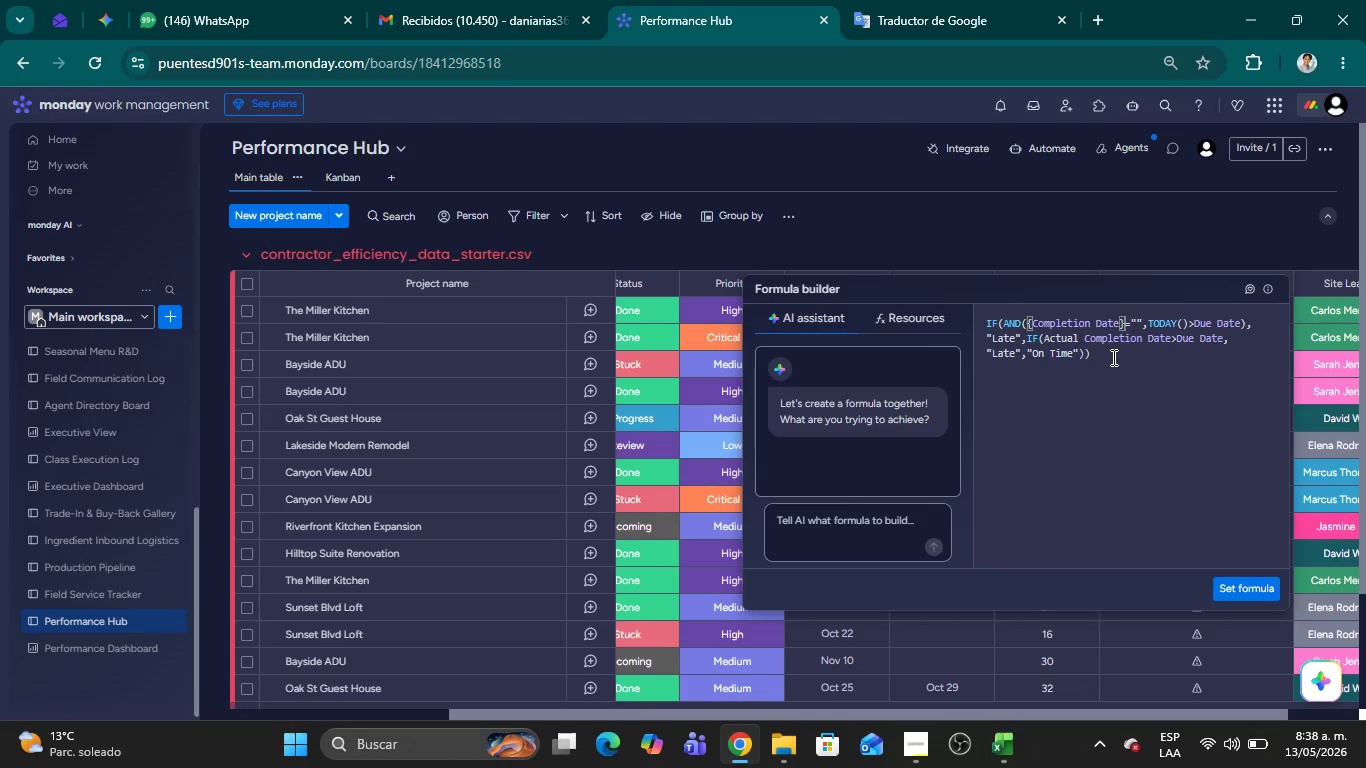 
hold_key(key=ArrowRight, duration=0.91)
 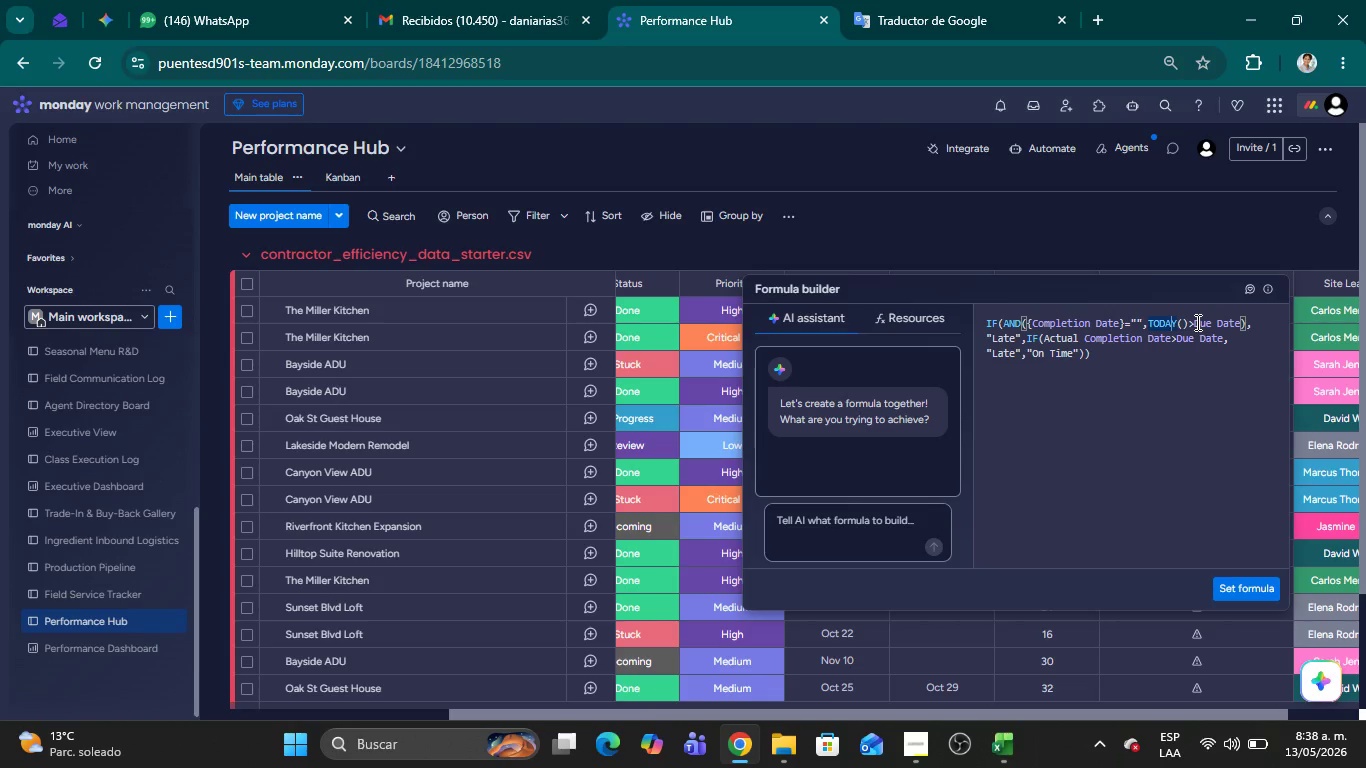 
left_click([1193, 322])
 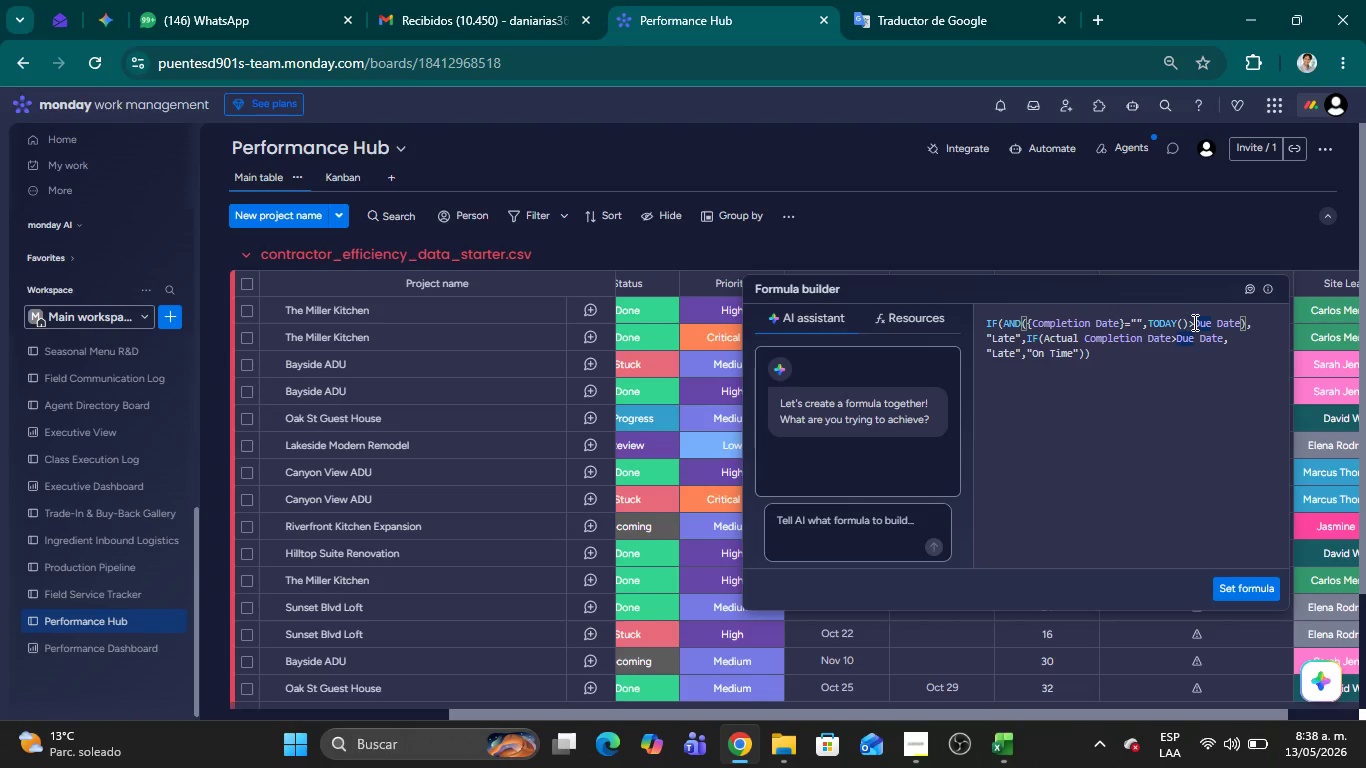 
key(Quote)
 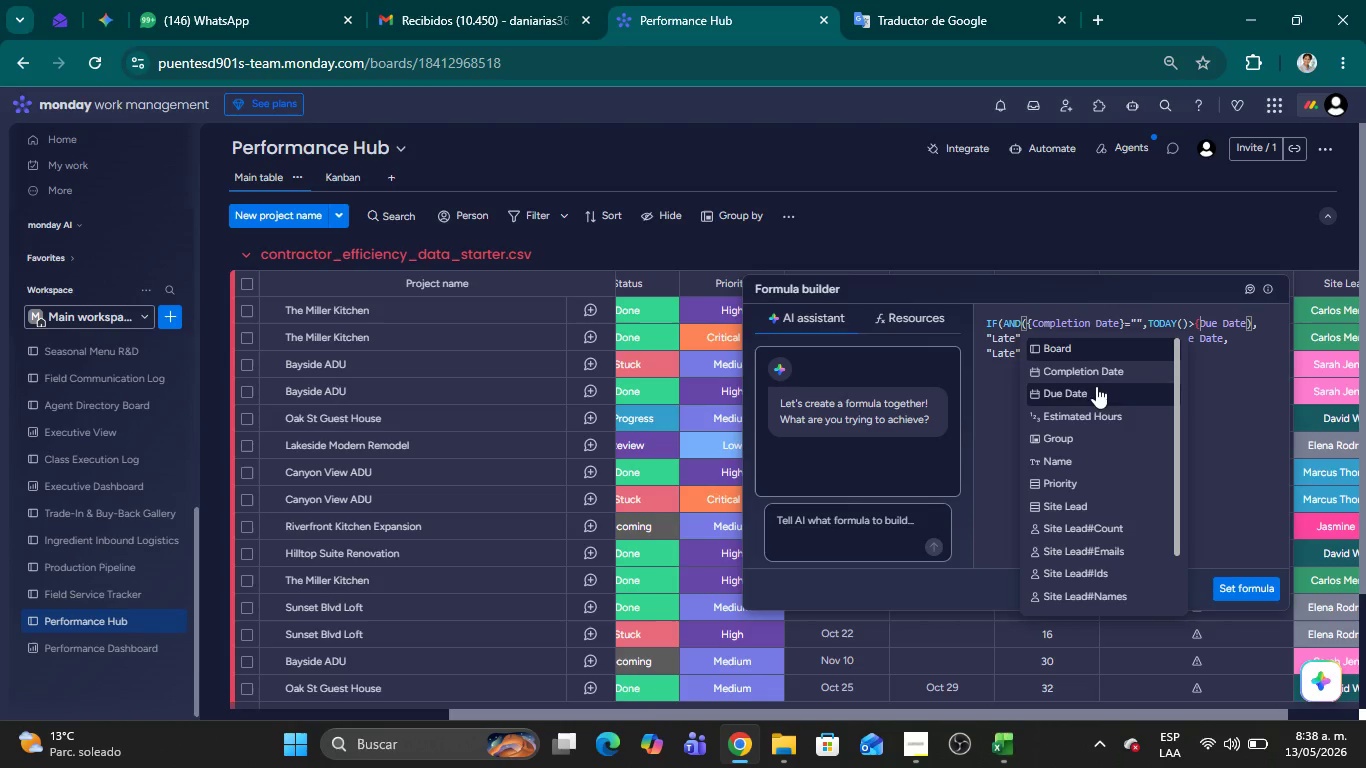 
left_click([1074, 390])
 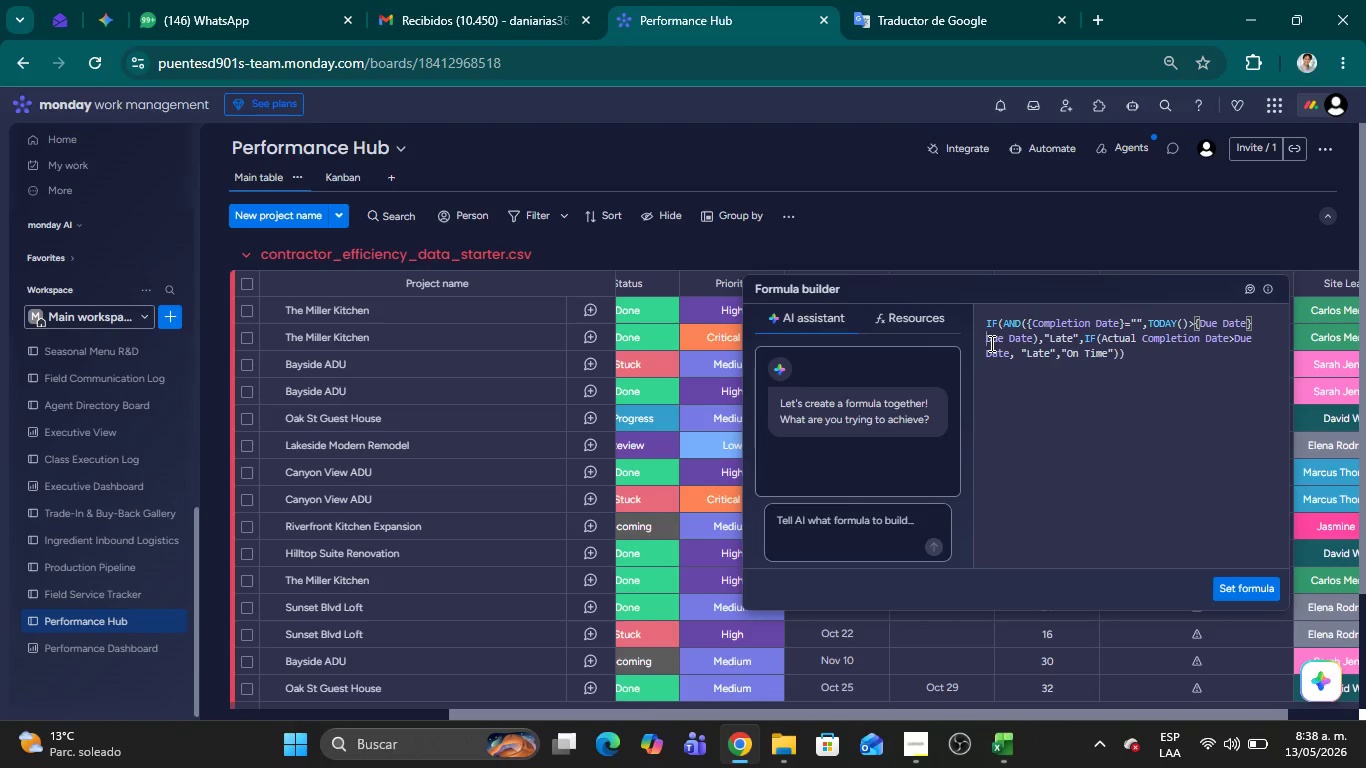 
key(Delete)
 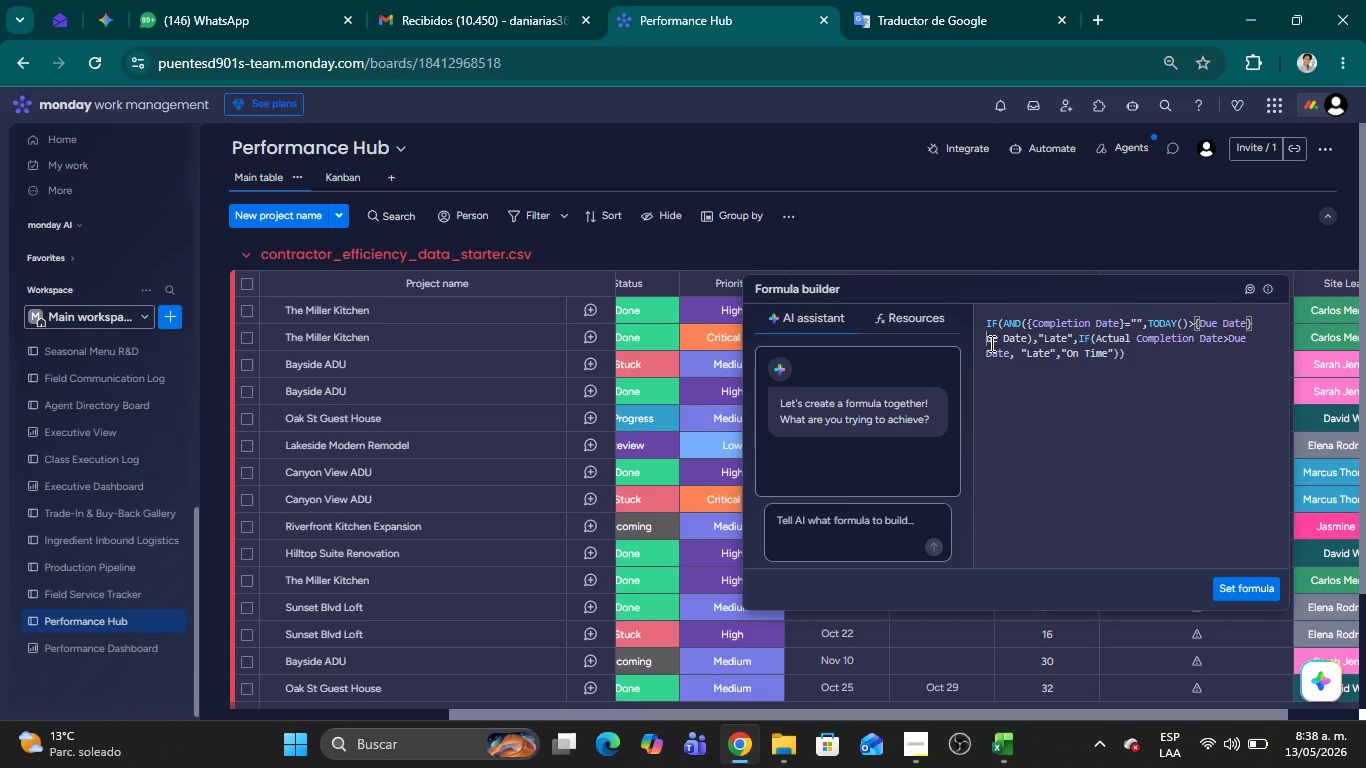 
key(Delete)
 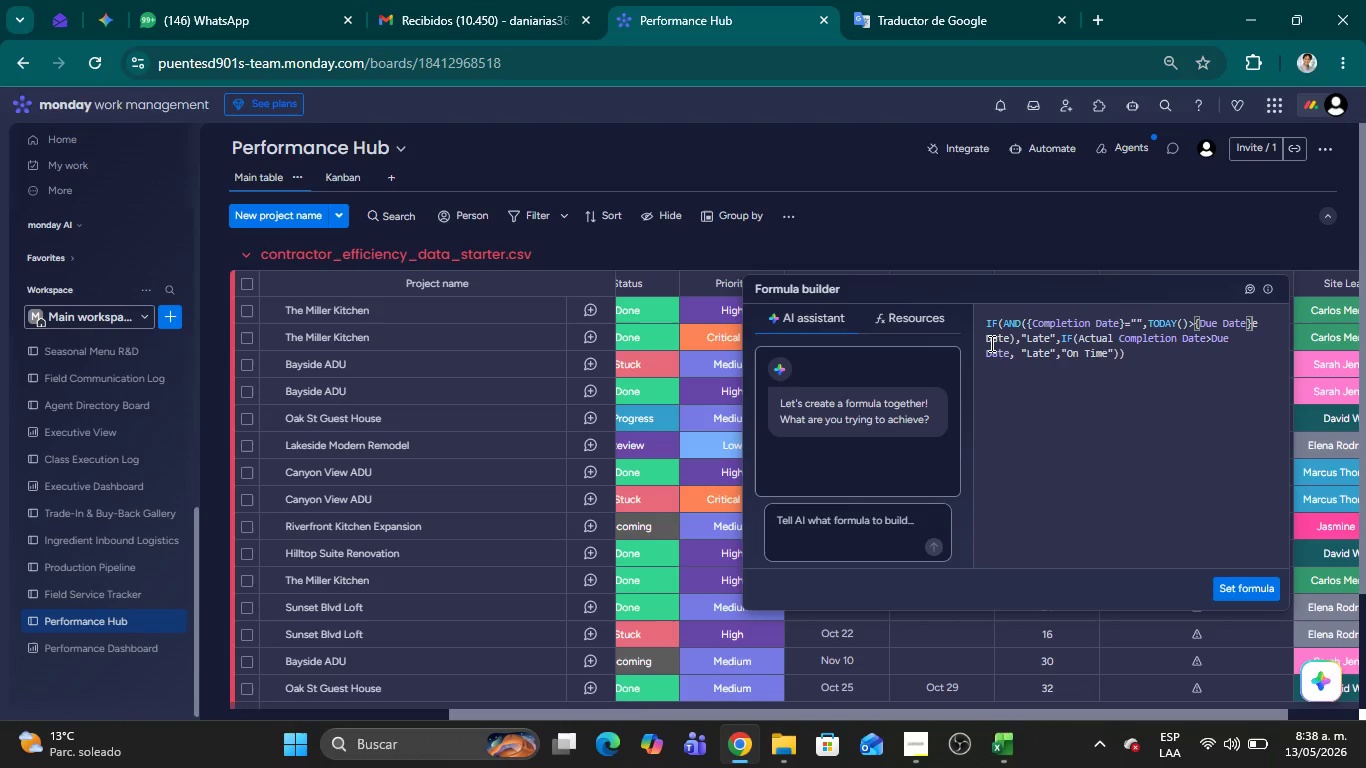 
key(Delete)
 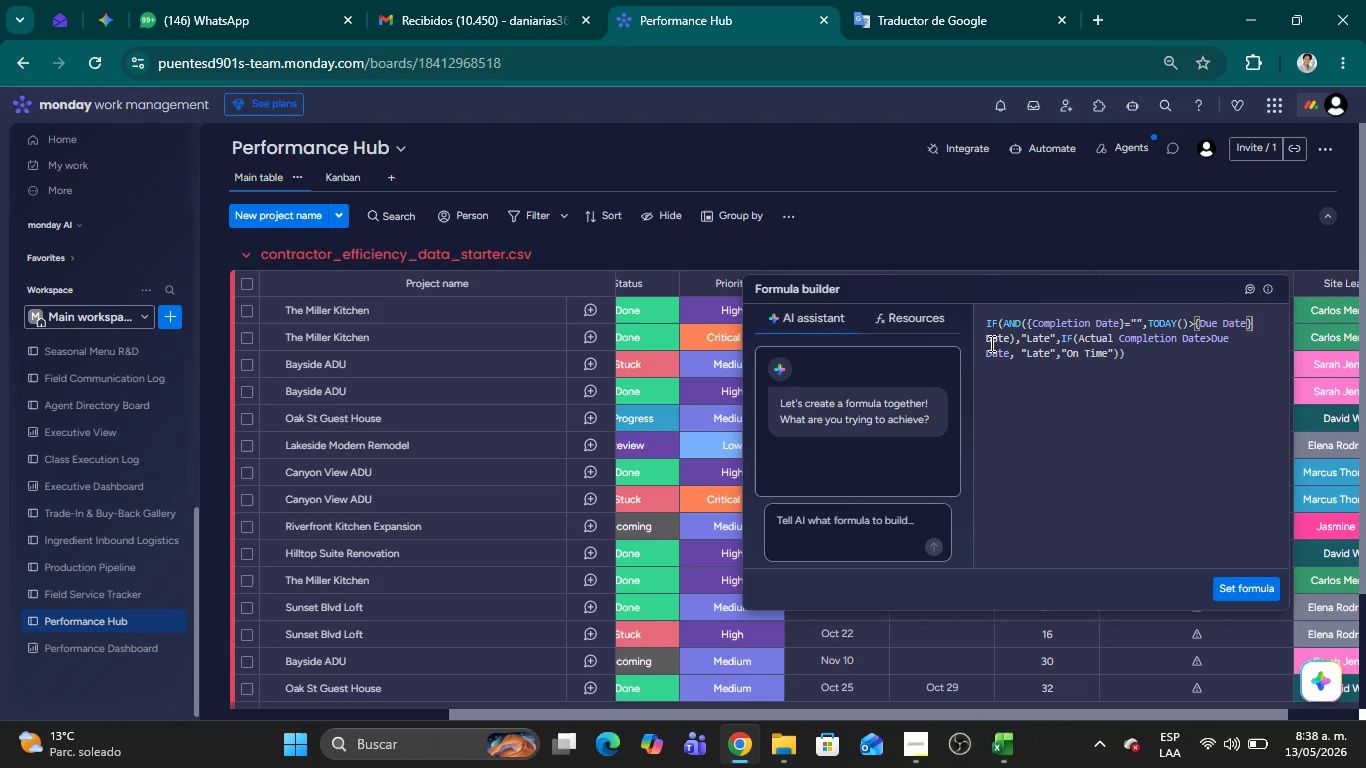 
key(Delete)
 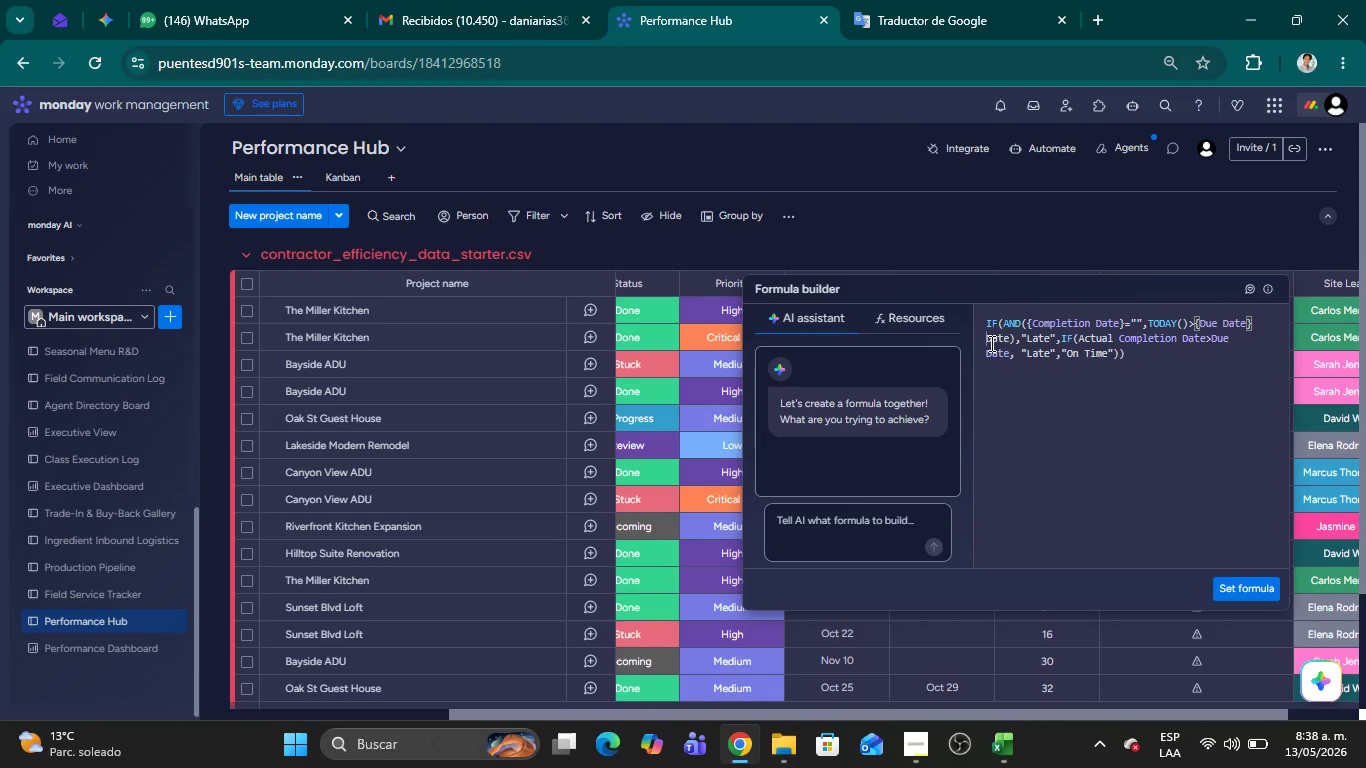 
key(Delete)
 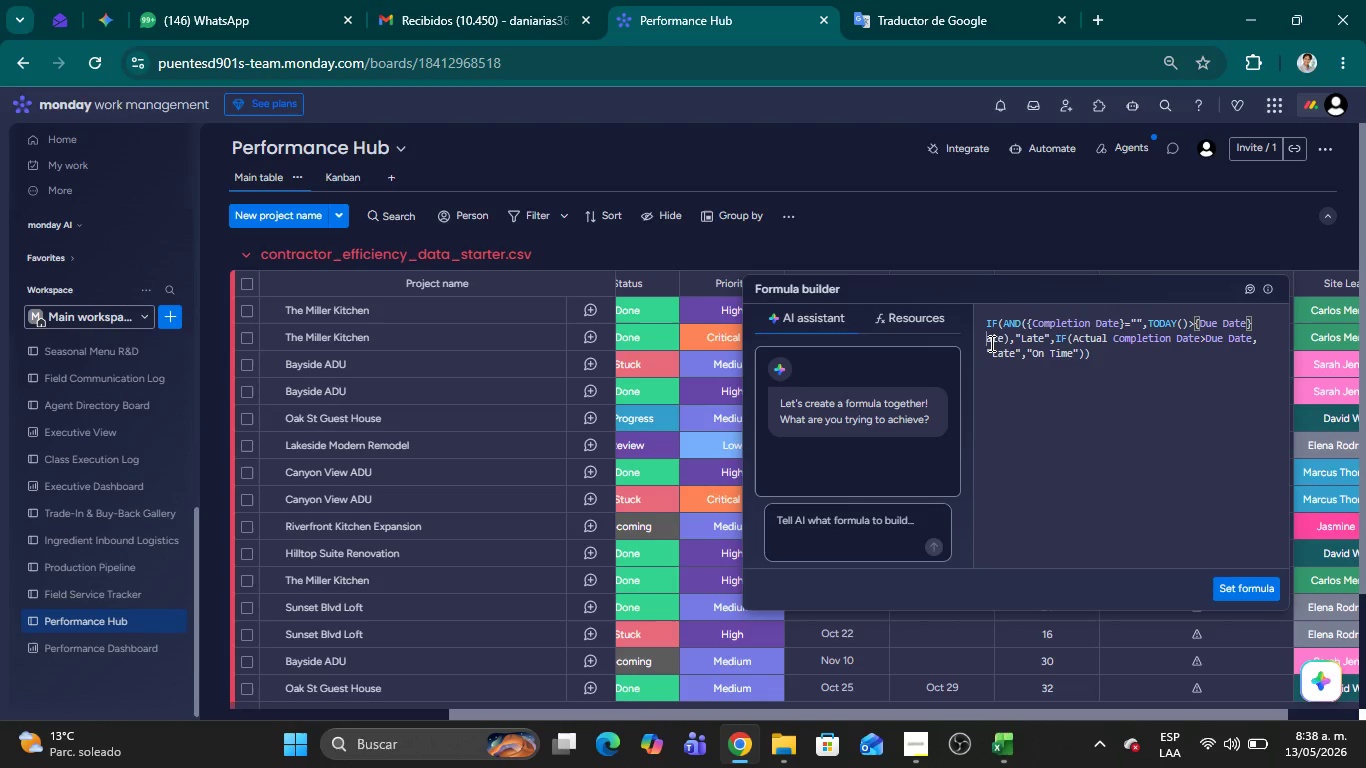 
key(Delete)
 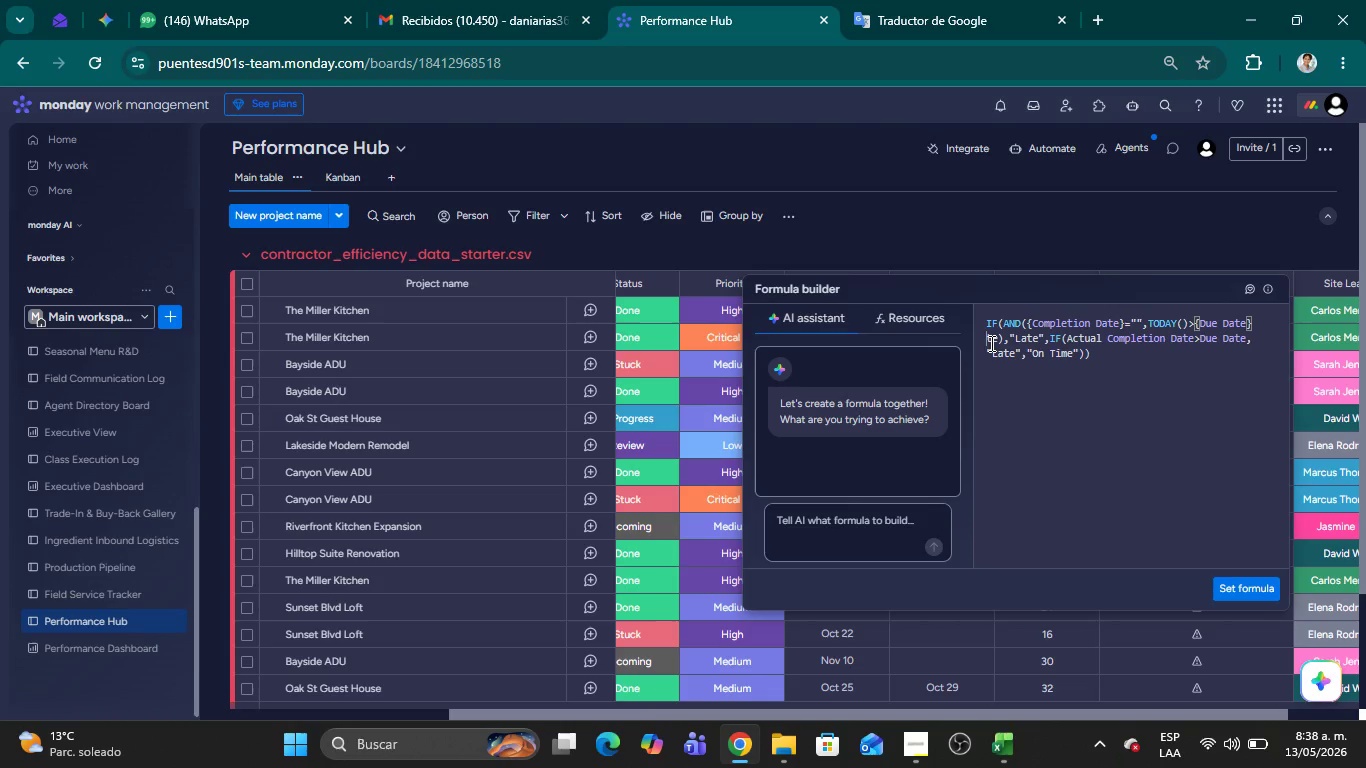 
key(Delete)
 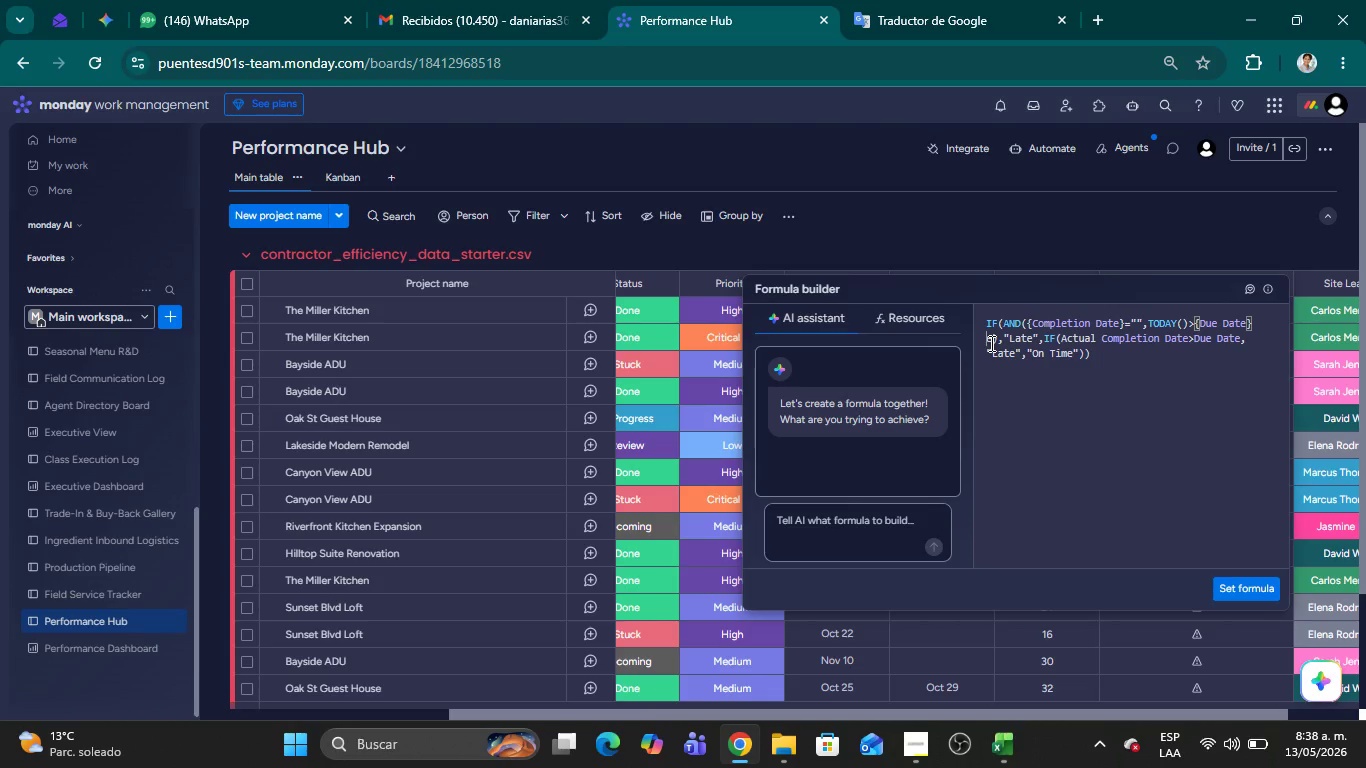 
key(Delete)
 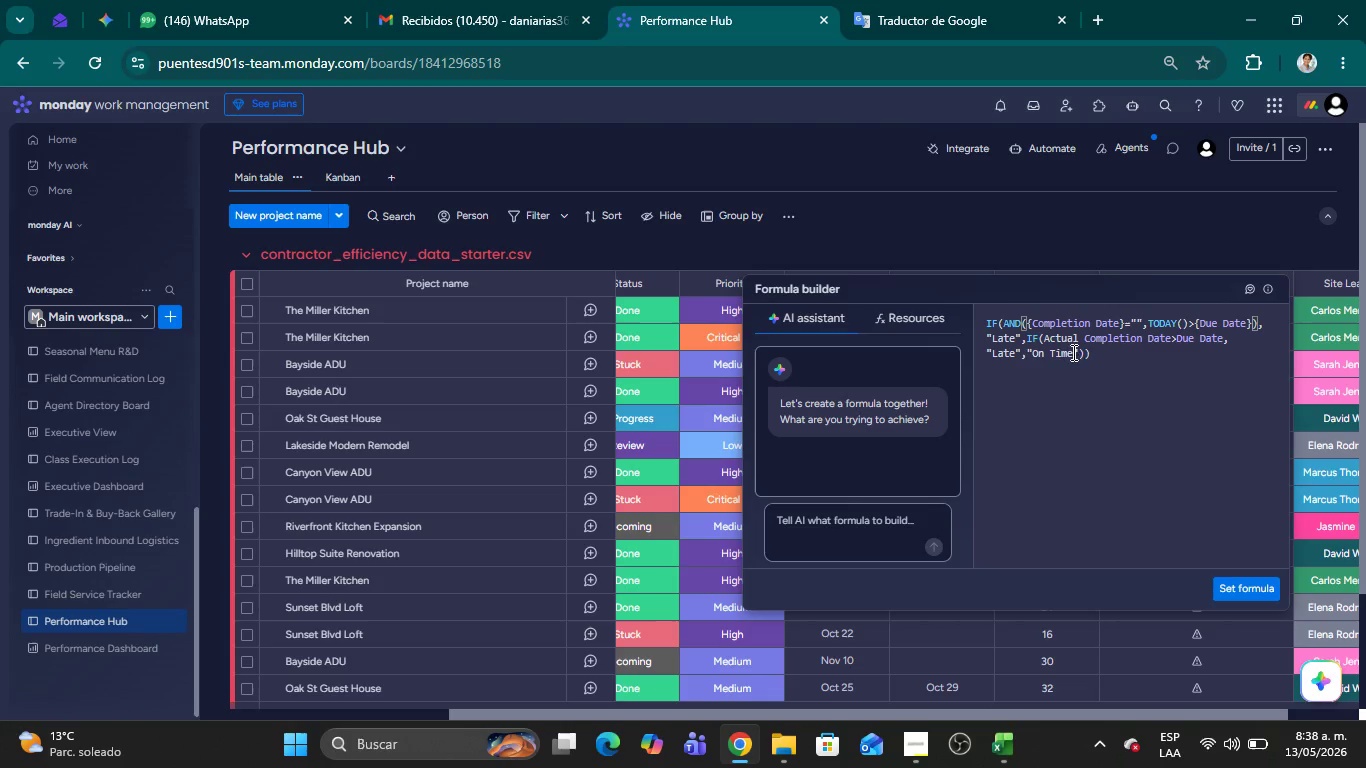 
left_click([1044, 342])
 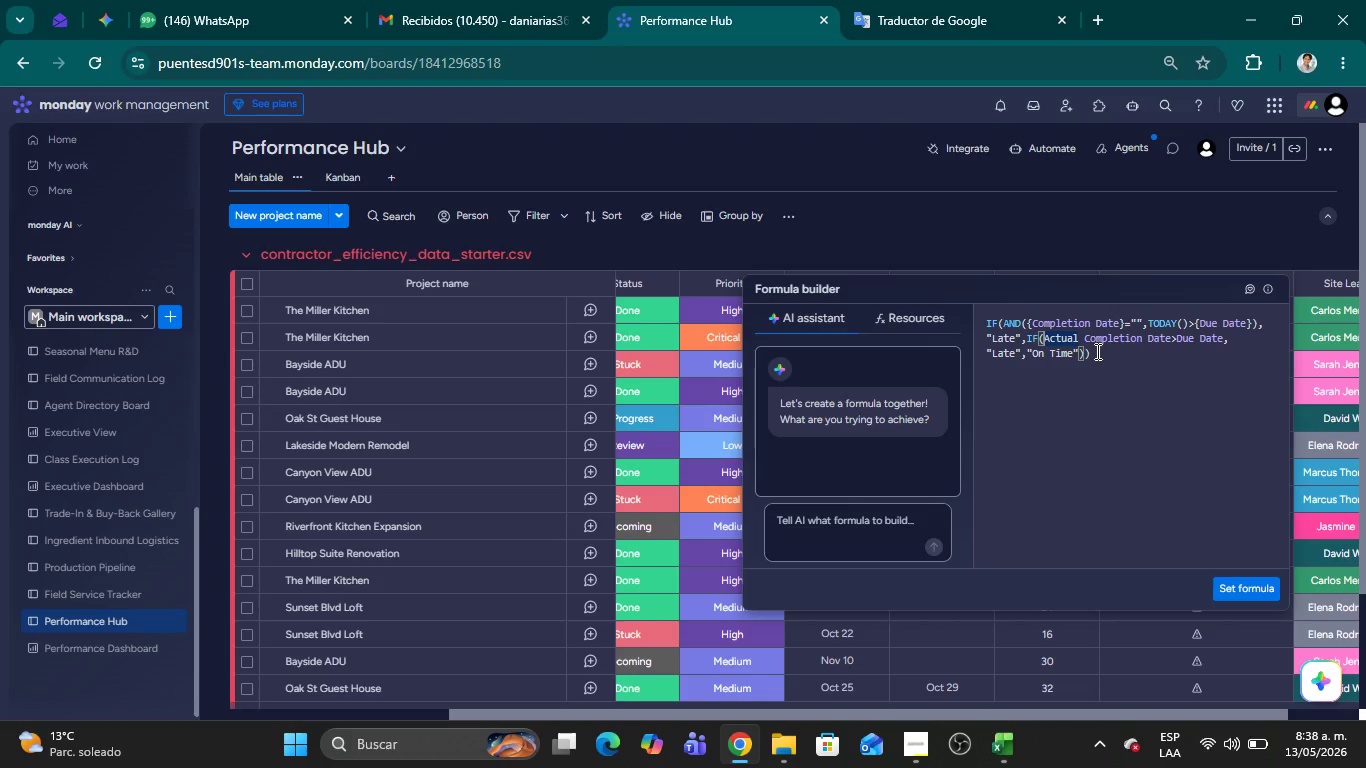 
key(Delete)
 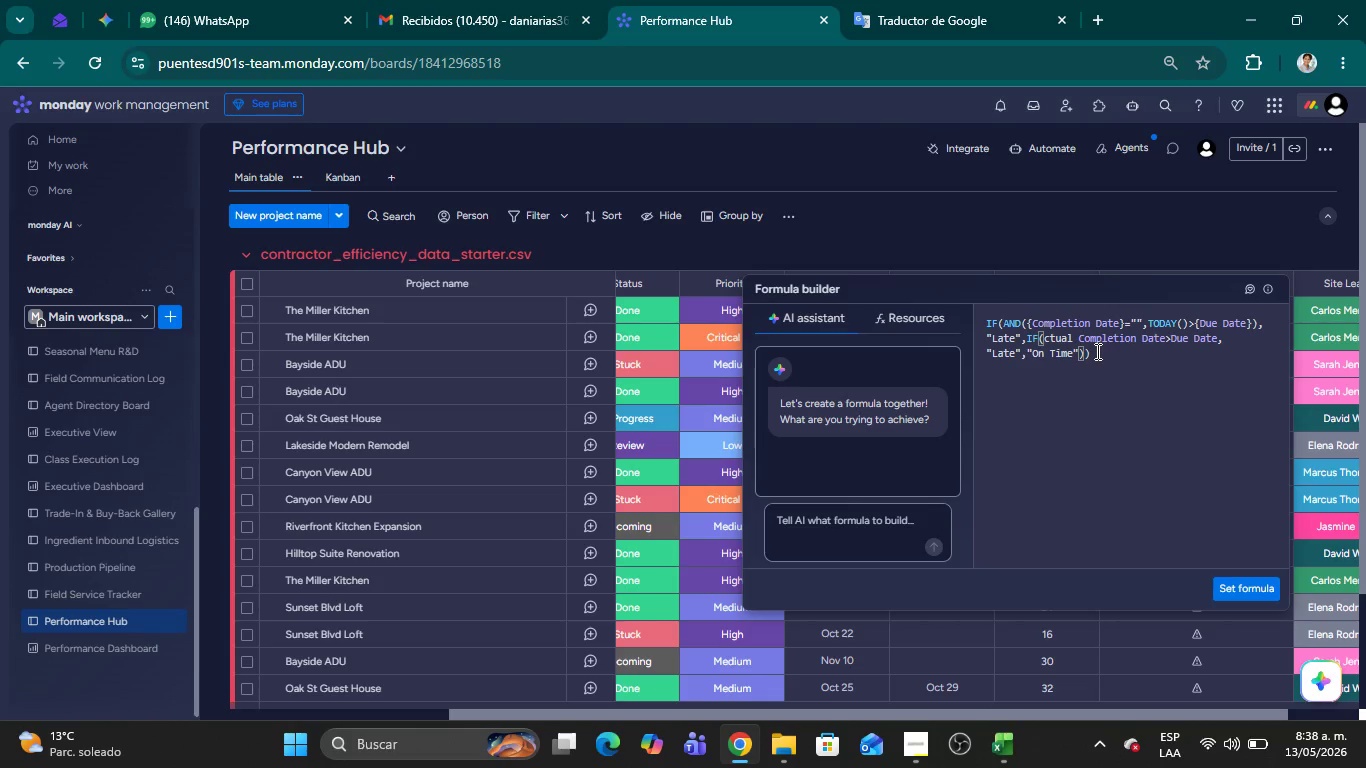 
key(Delete)
 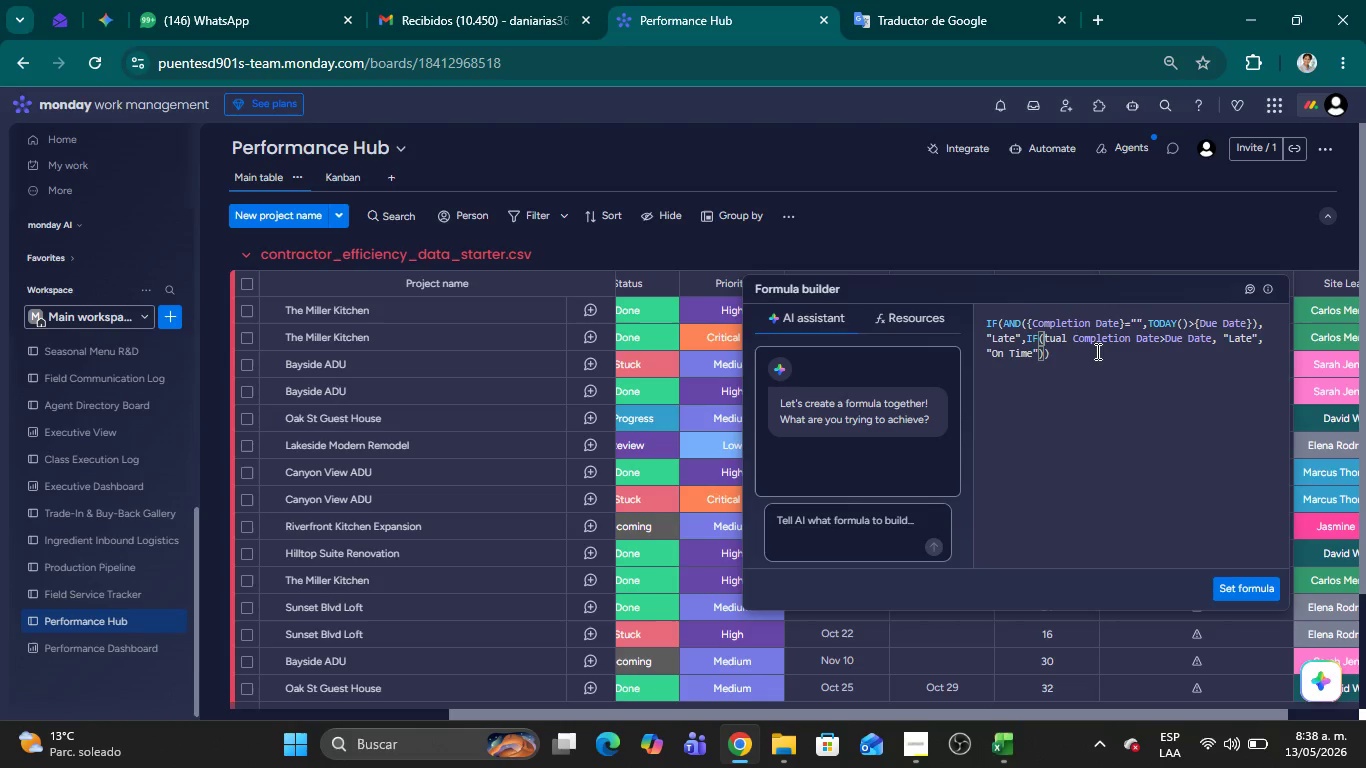 
key(Delete)
 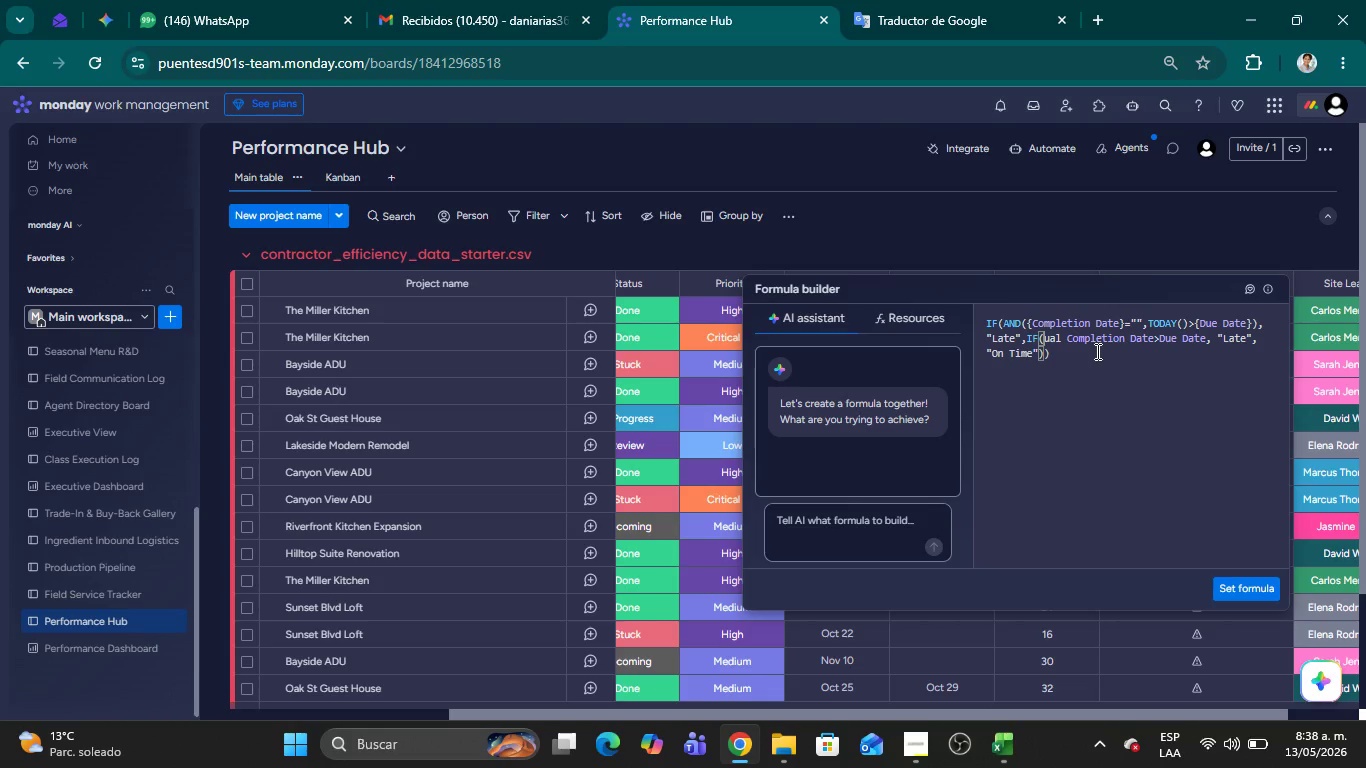 
key(Delete)
 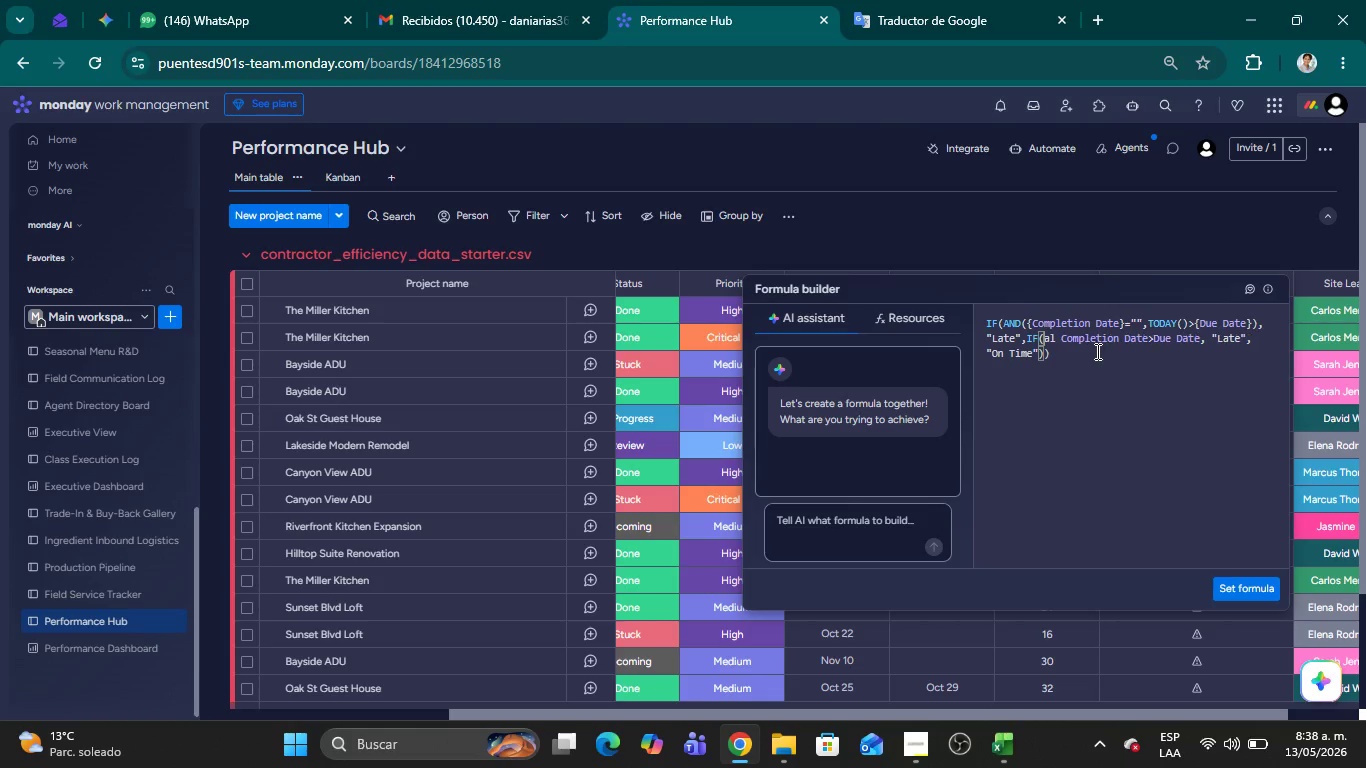 
key(Delete)
 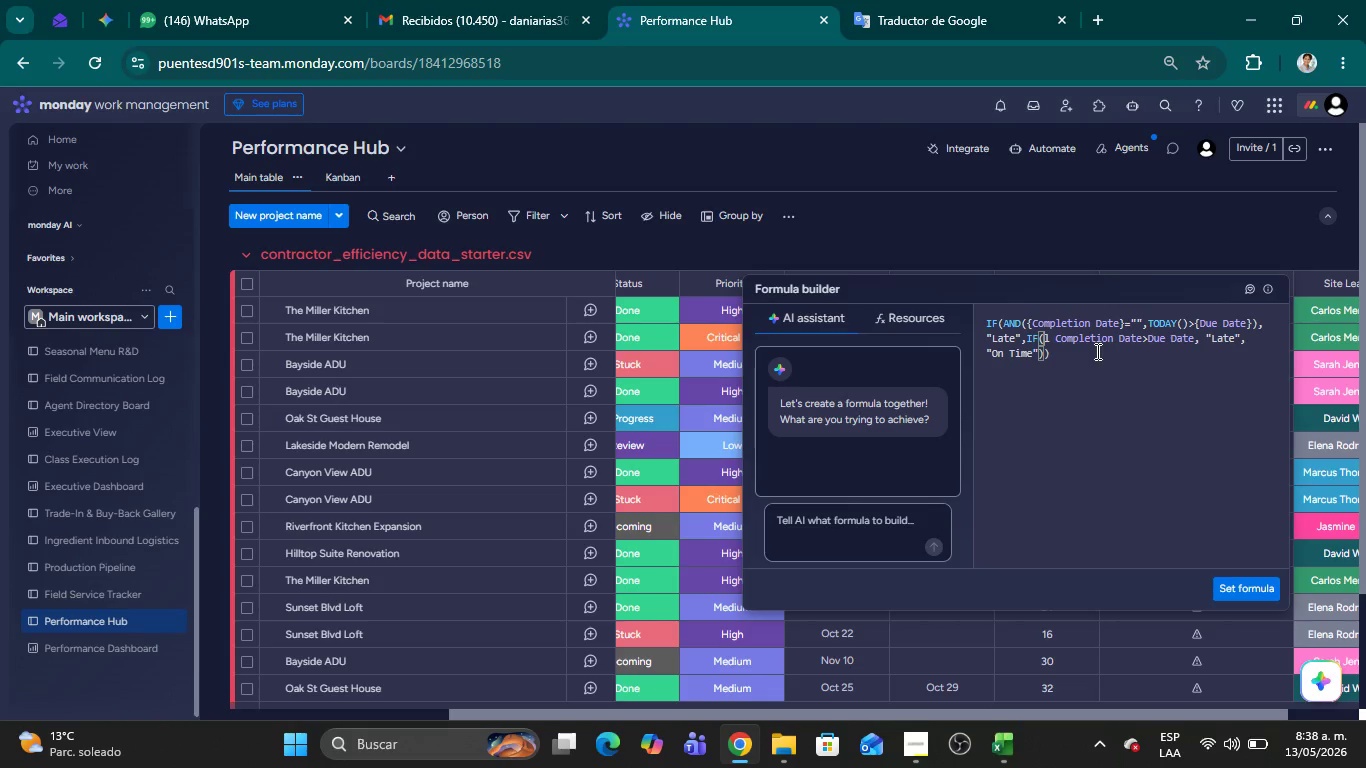 
key(Delete)
 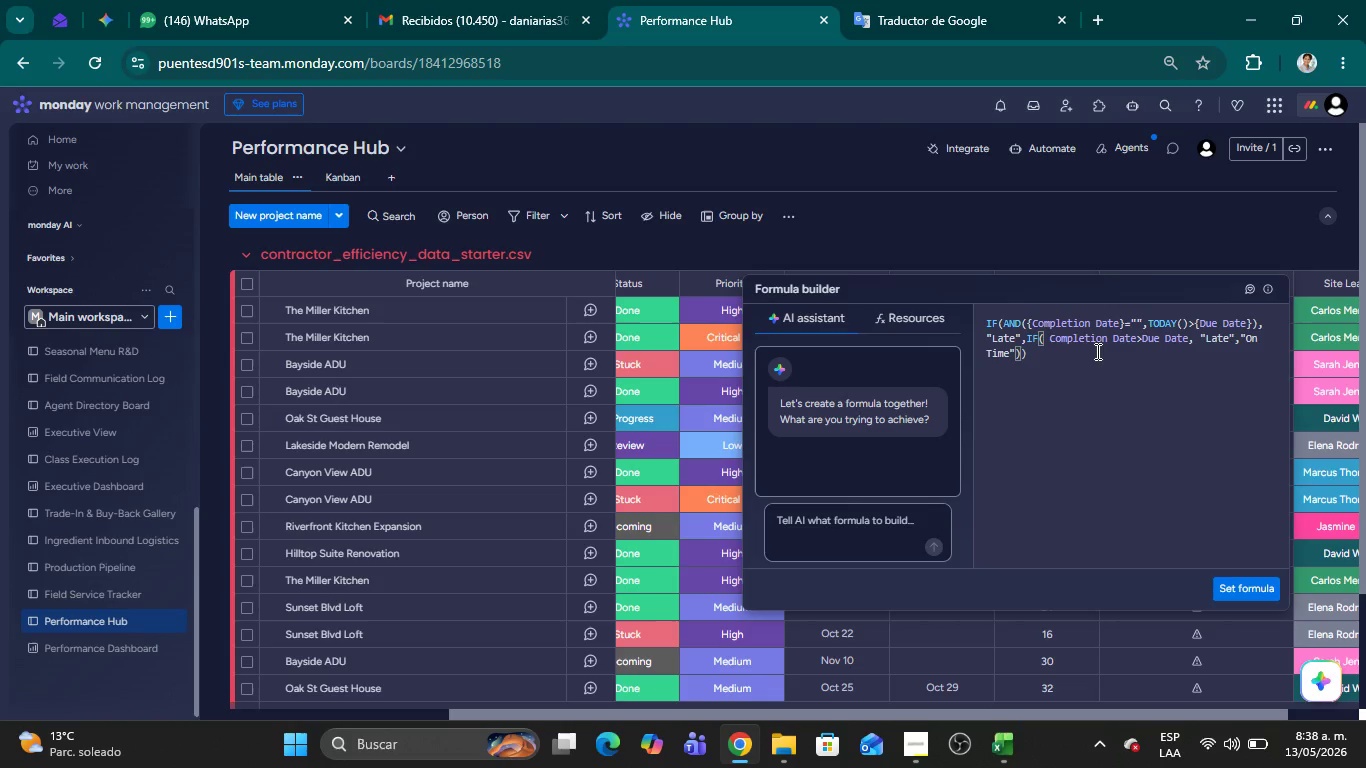 
key(Delete)
 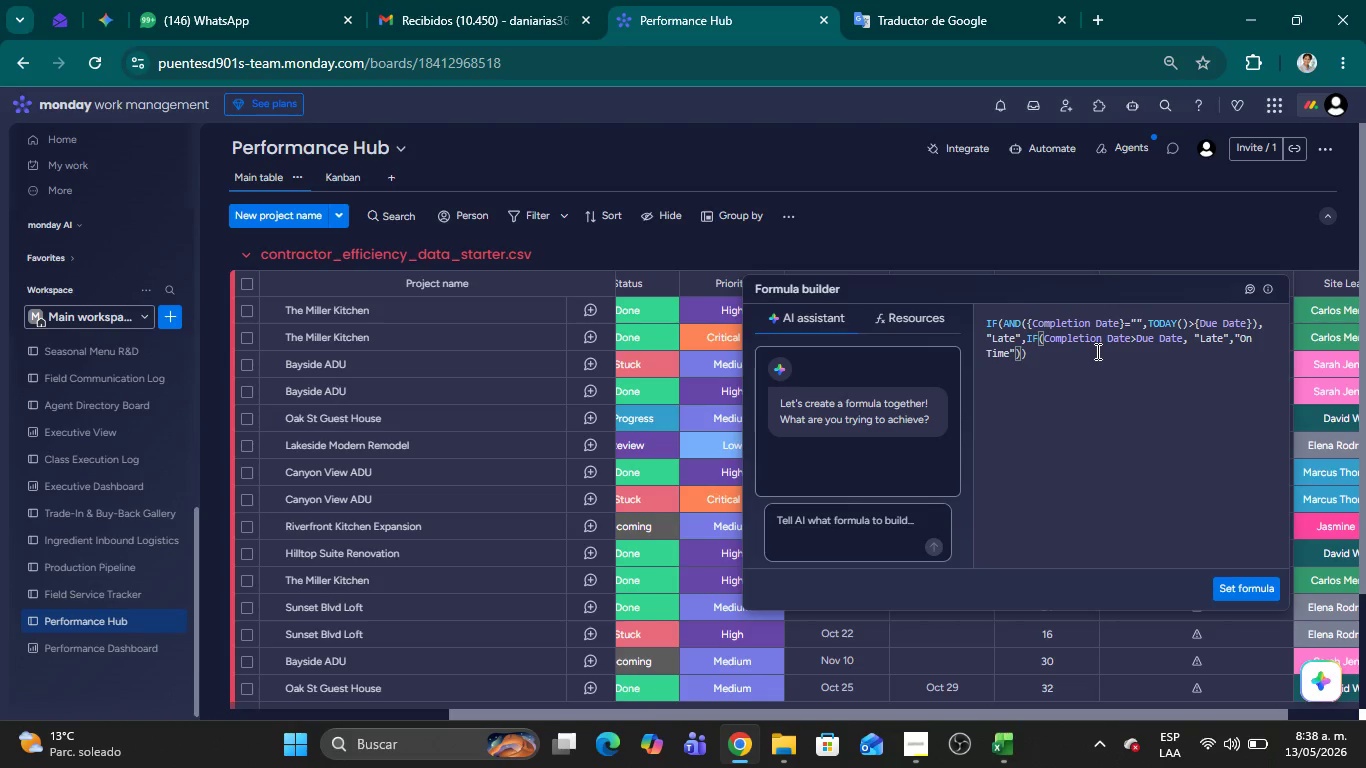 
key(Quote)
 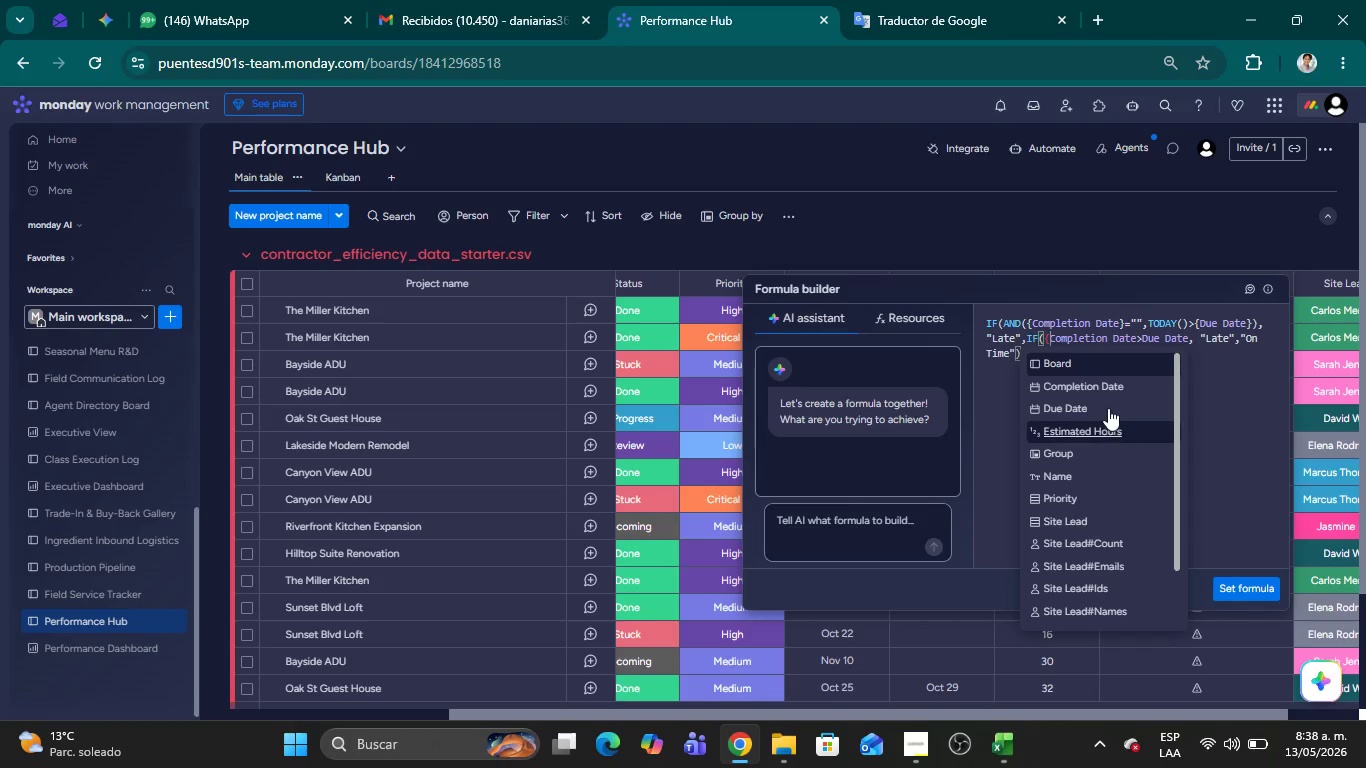 
left_click([1099, 388])
 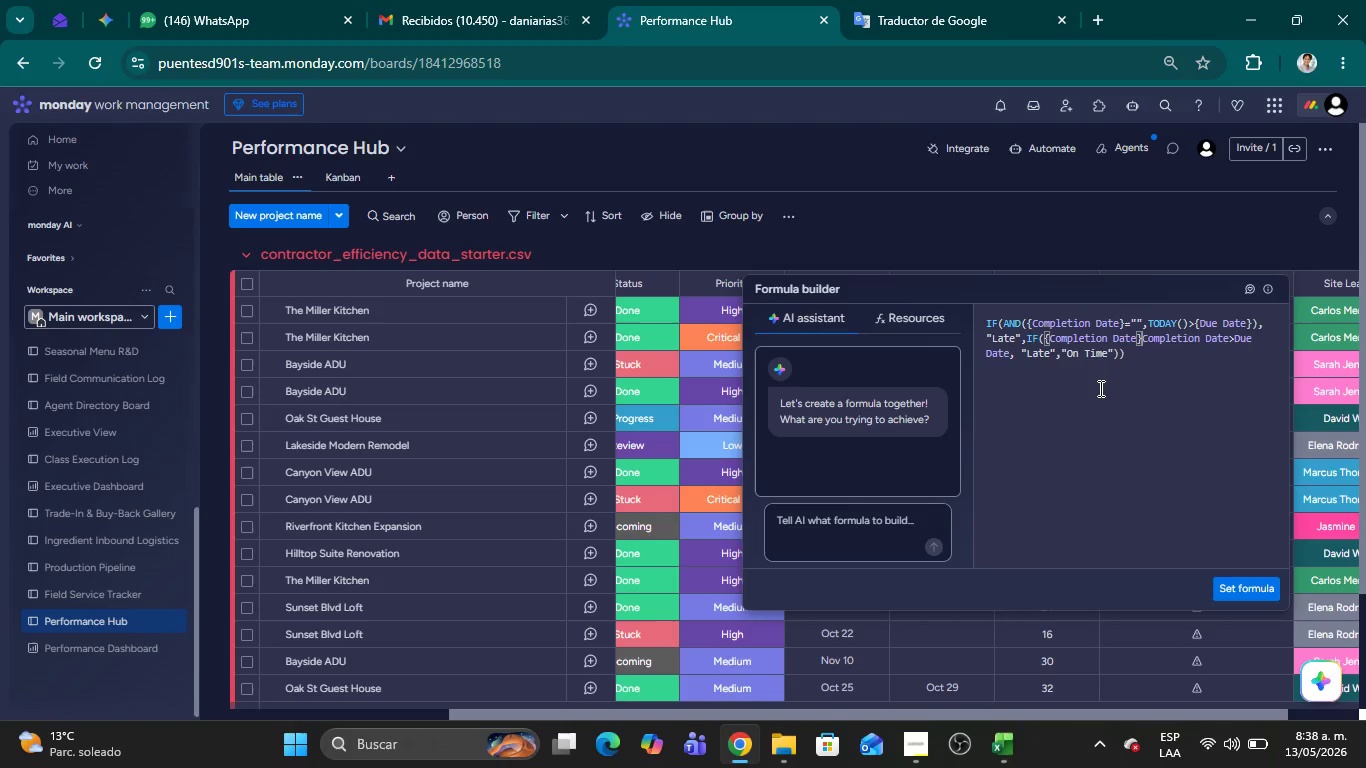 
key(Delete)
 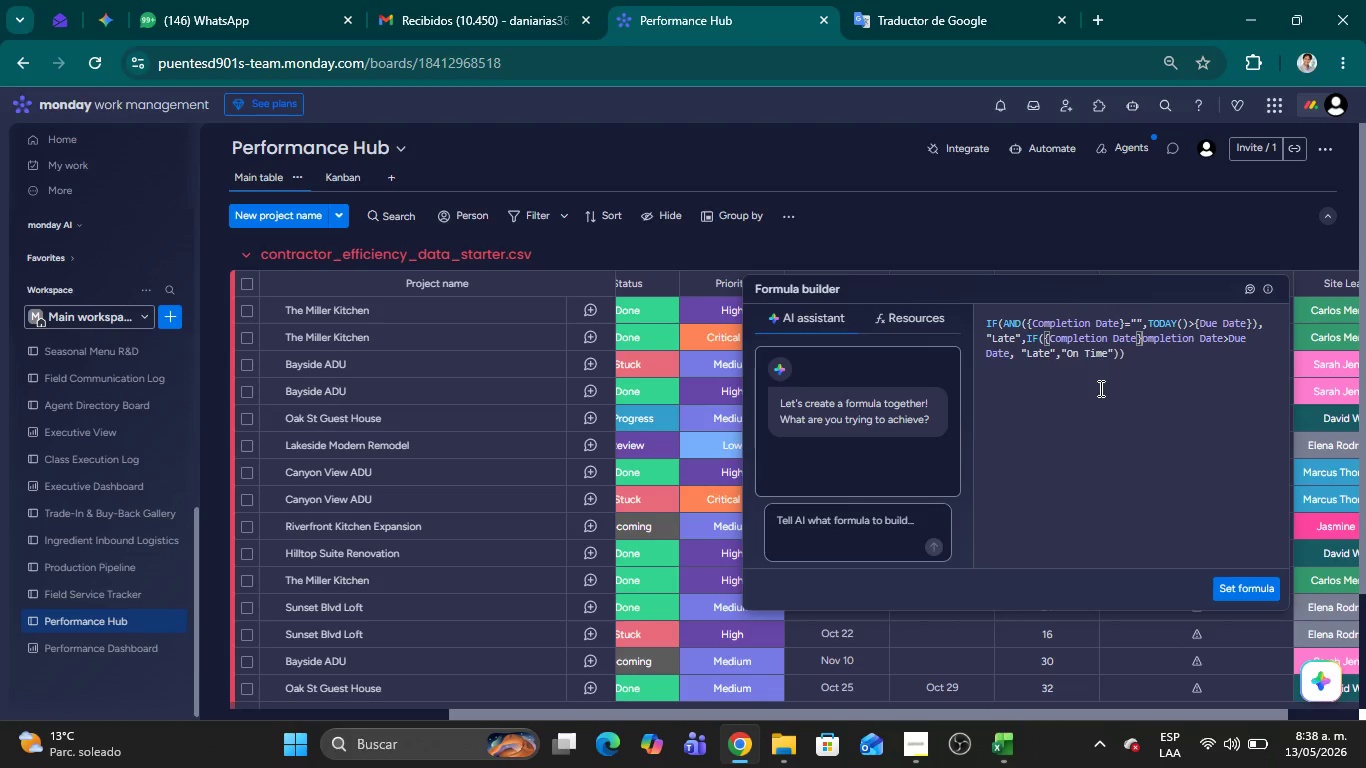 
key(Delete)
 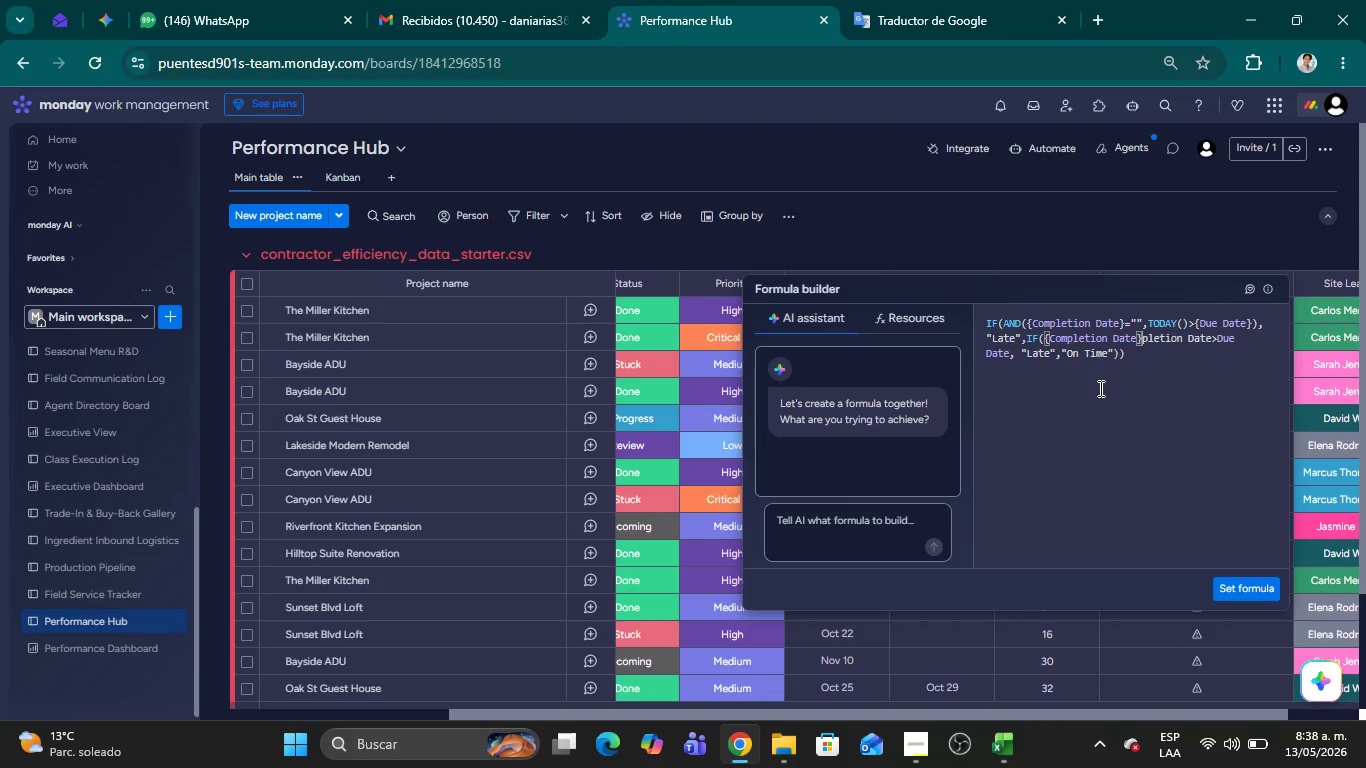 
key(Delete)
 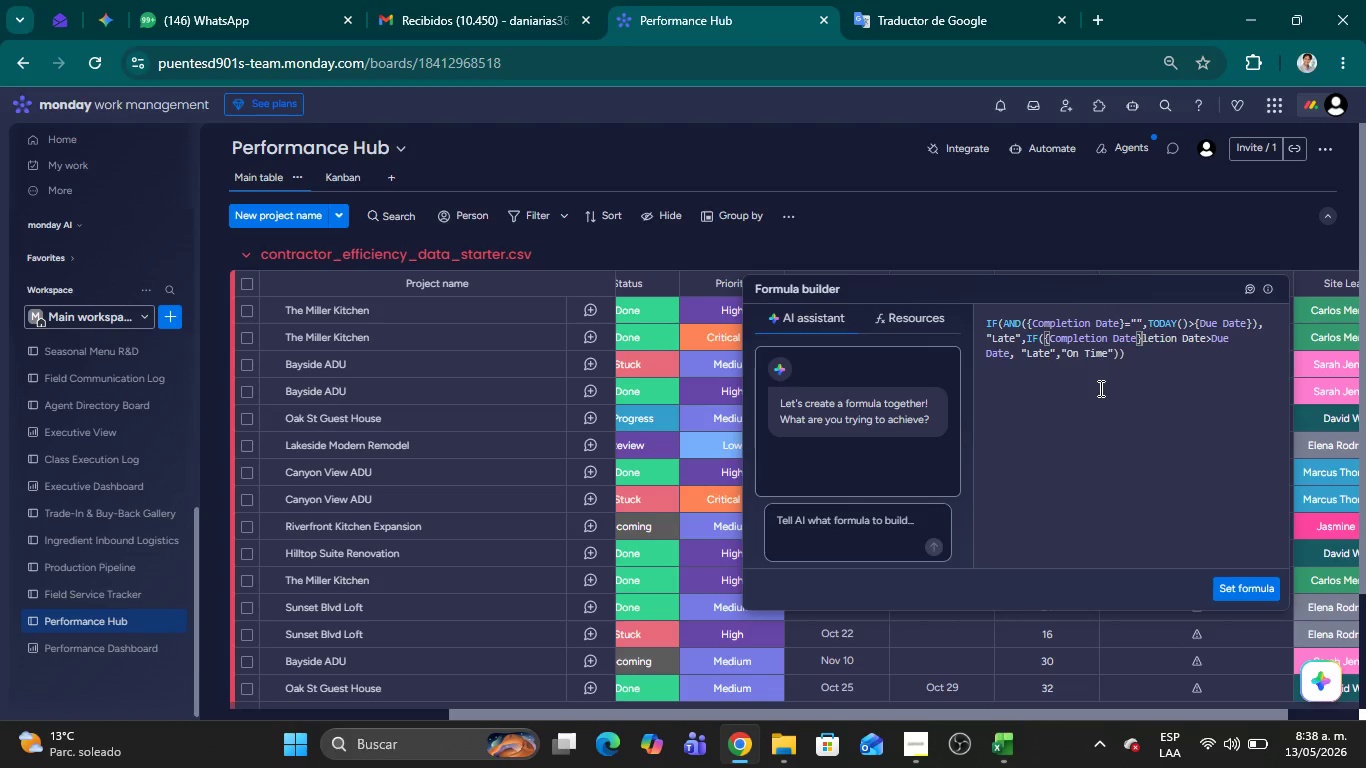 
key(Delete)
 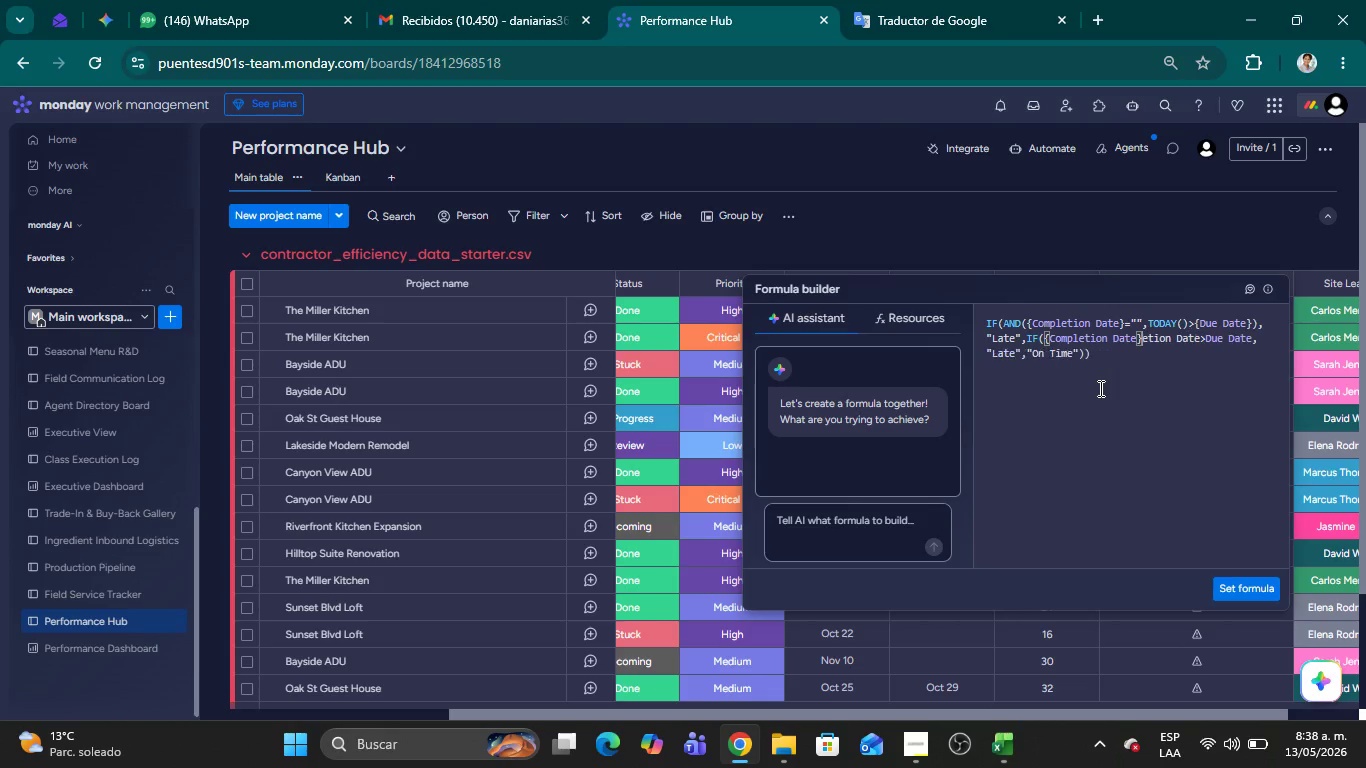 
key(Delete)
 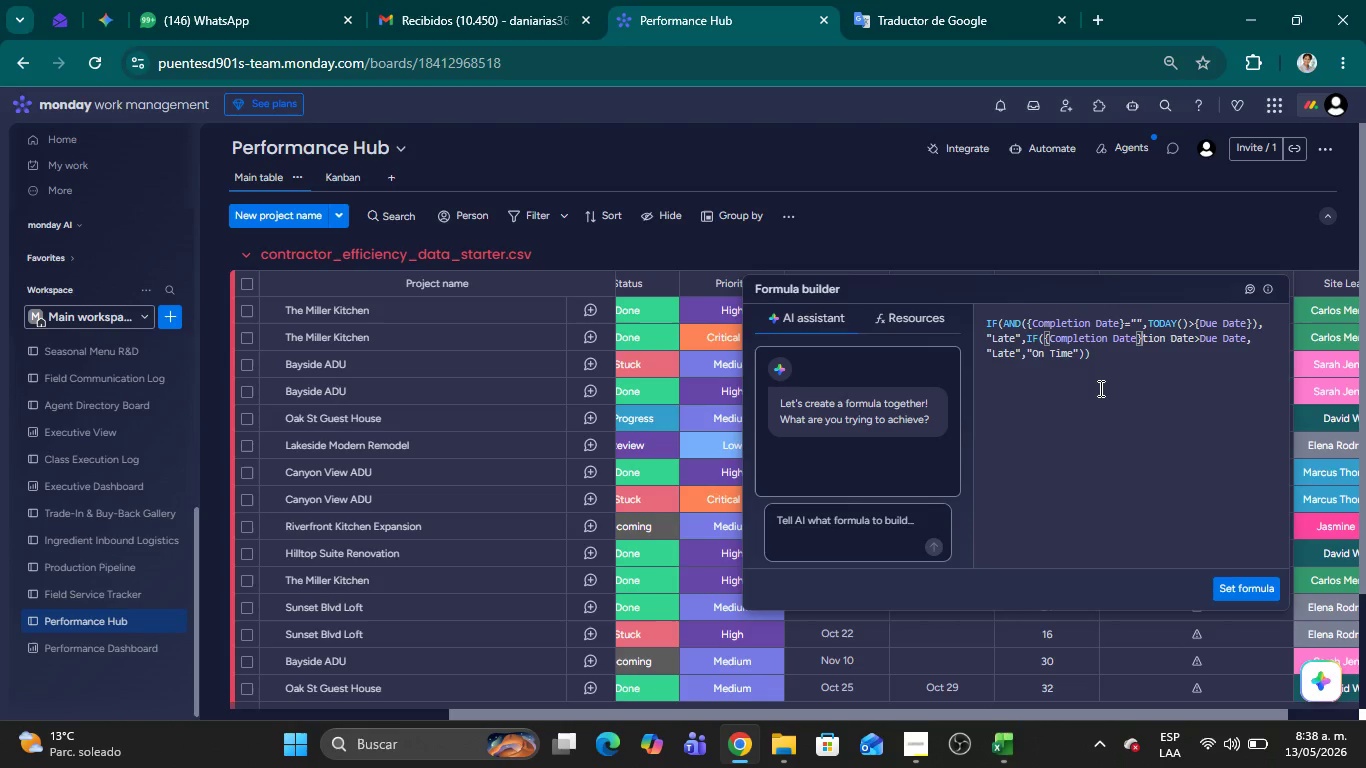 
key(Delete)
 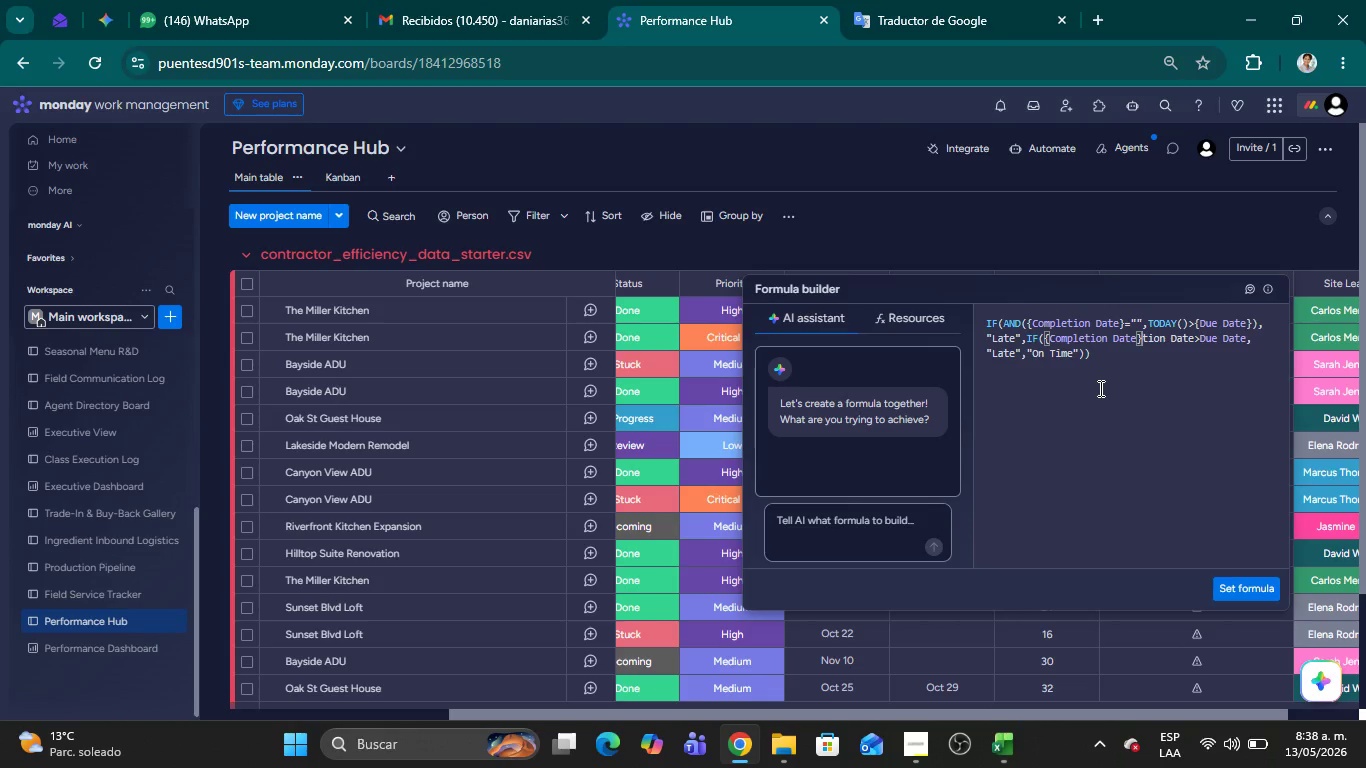 
key(Delete)
 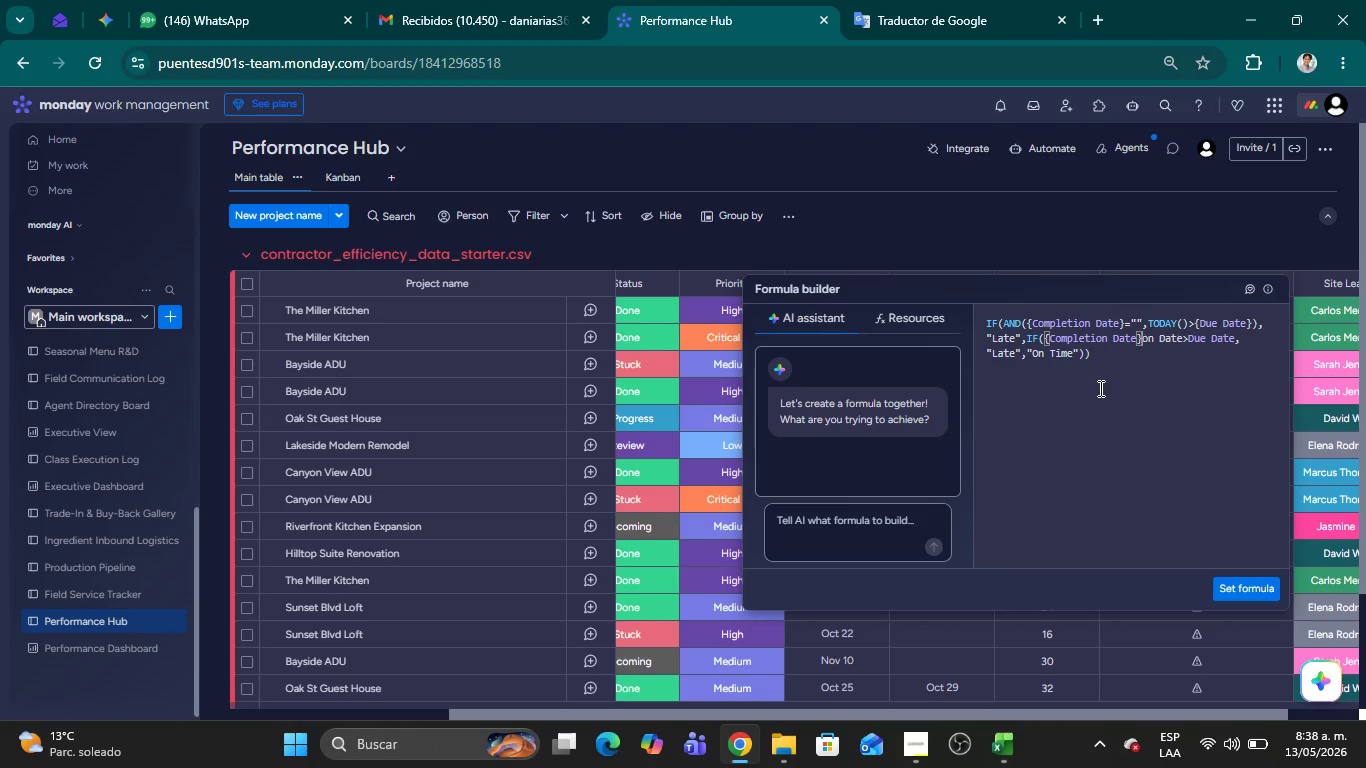 
key(Delete)
 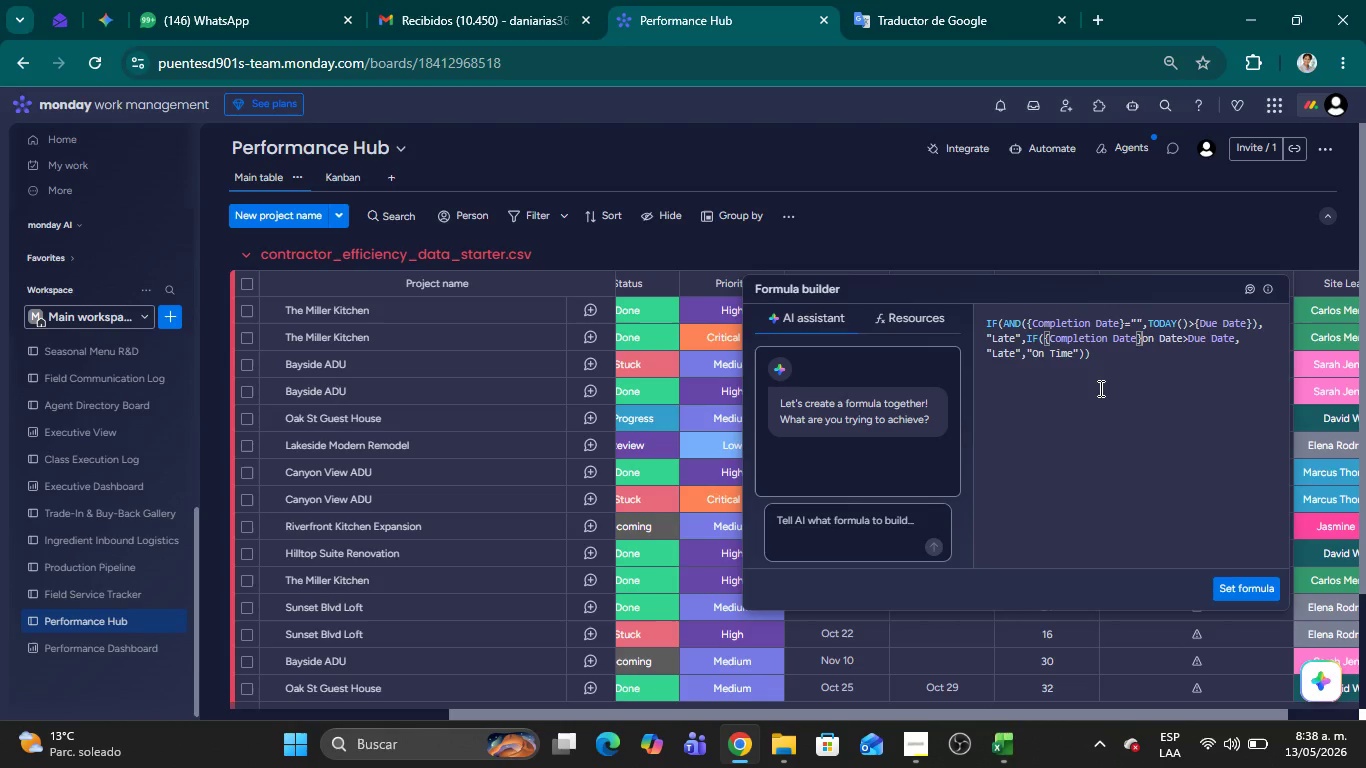 
key(Delete)
 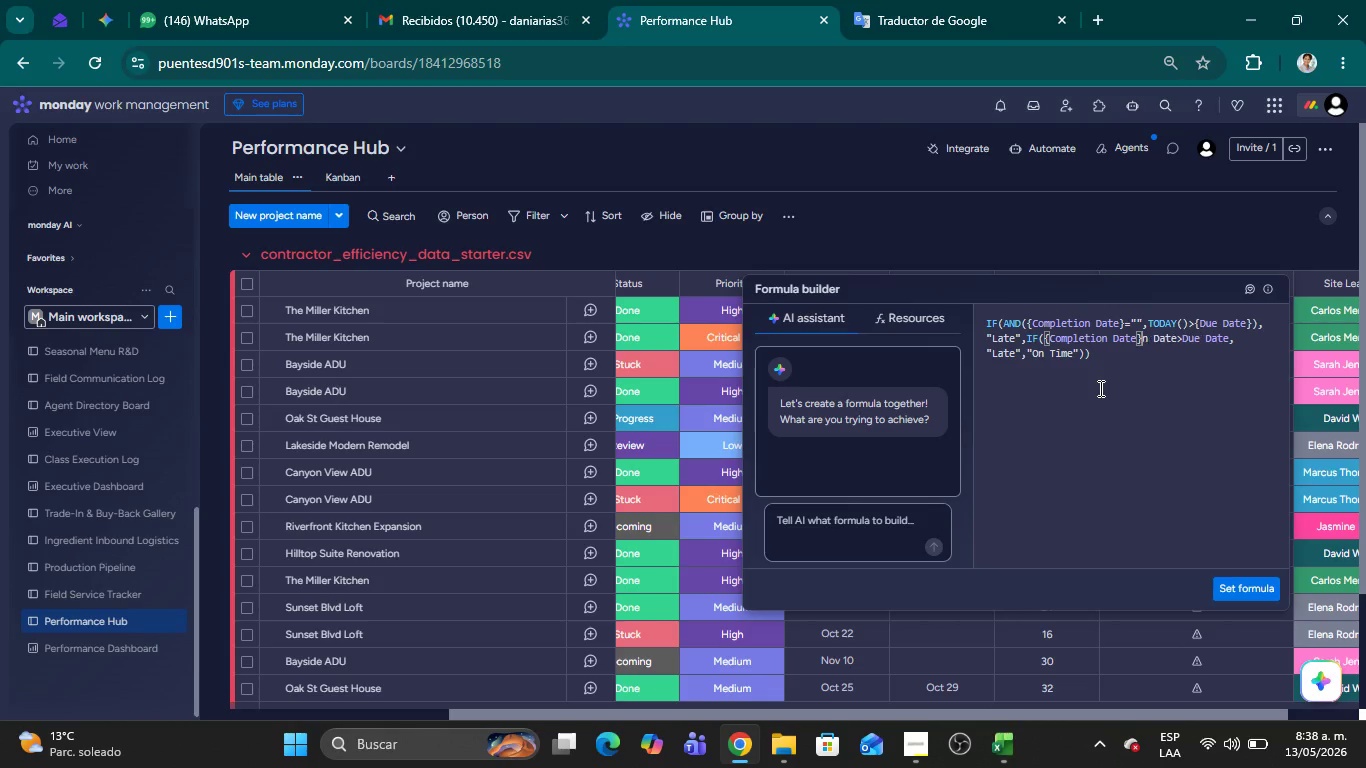 
key(Delete)
 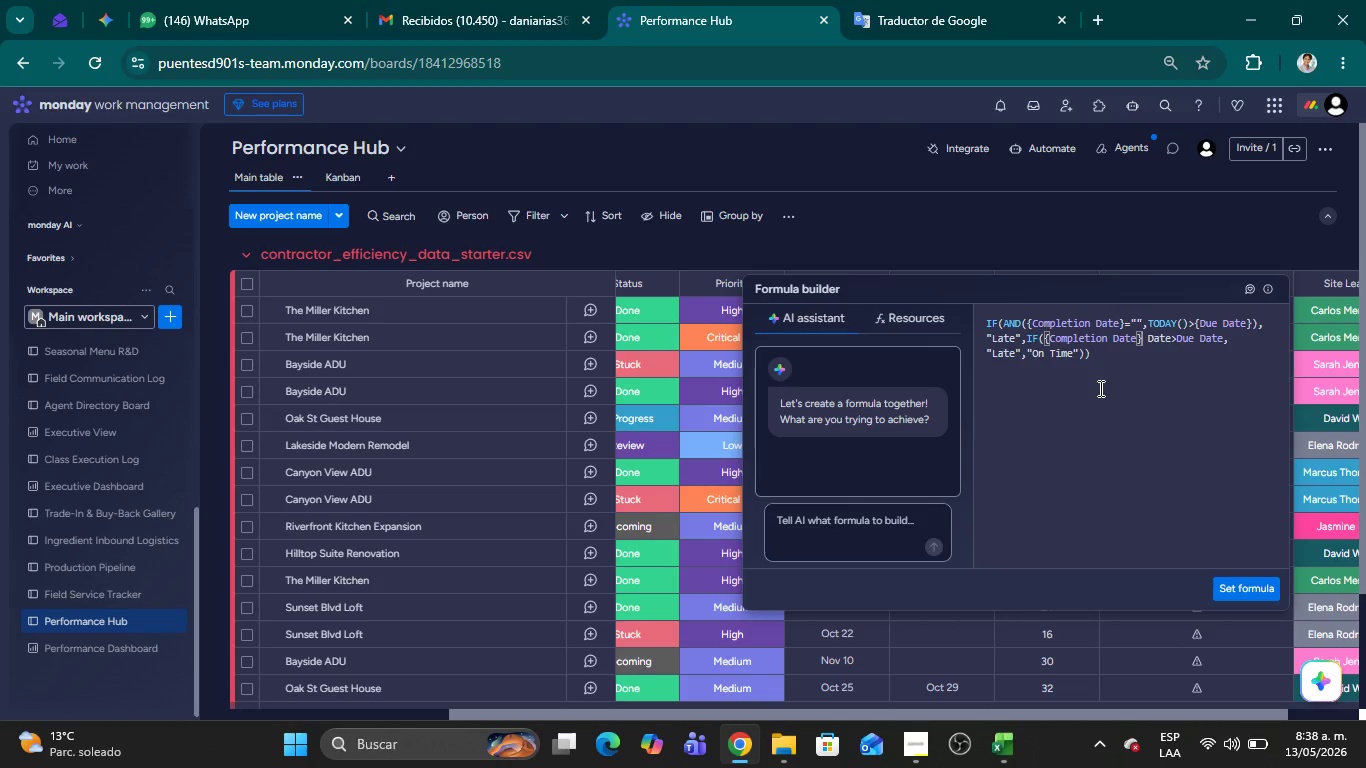 
key(Delete)
 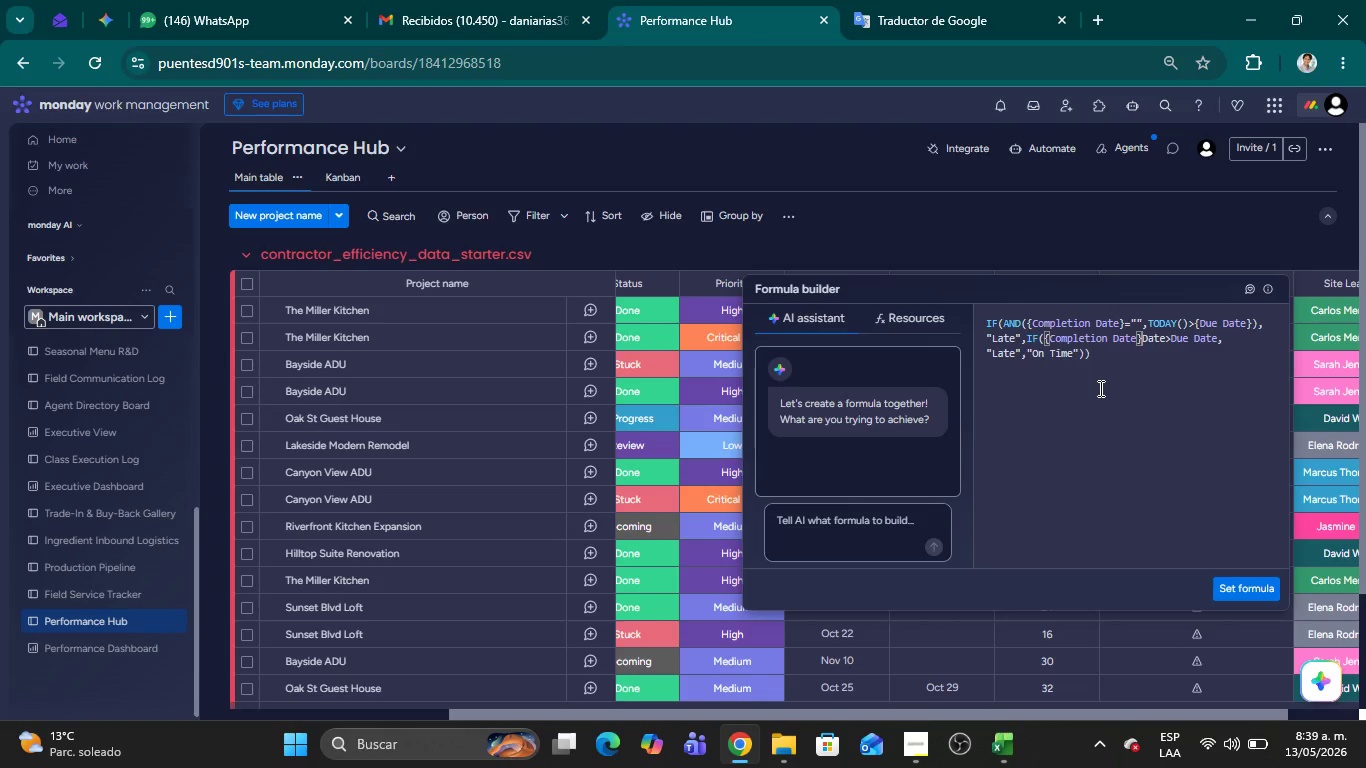 
key(Delete)
 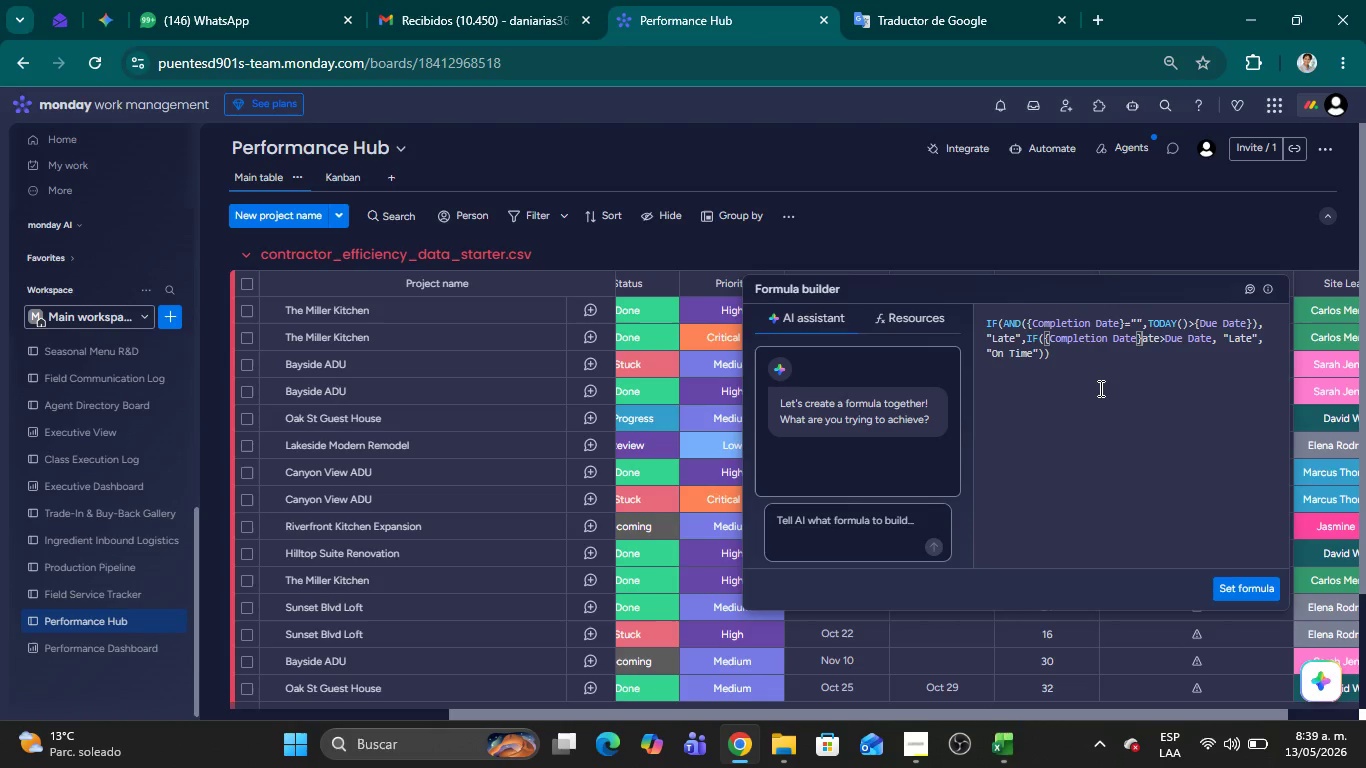 
key(Delete)
 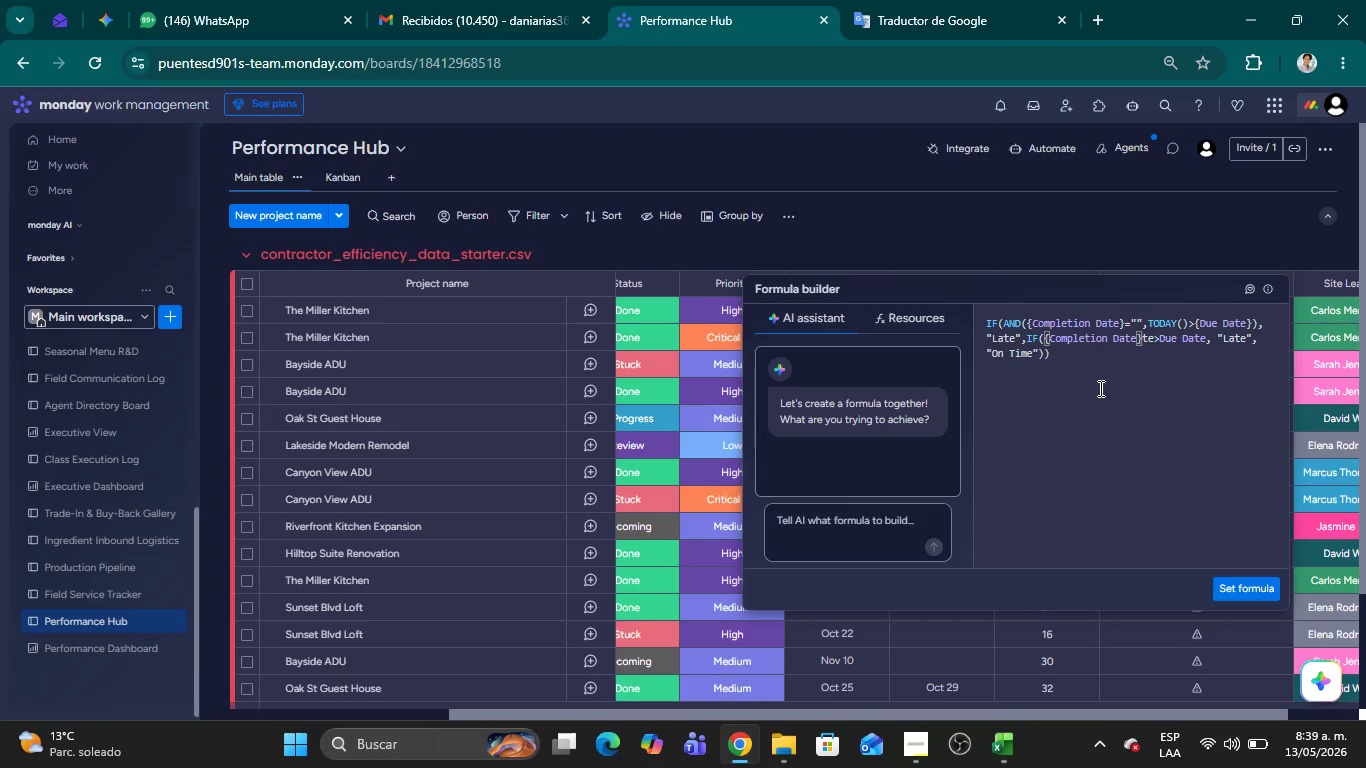 
key(Delete)
 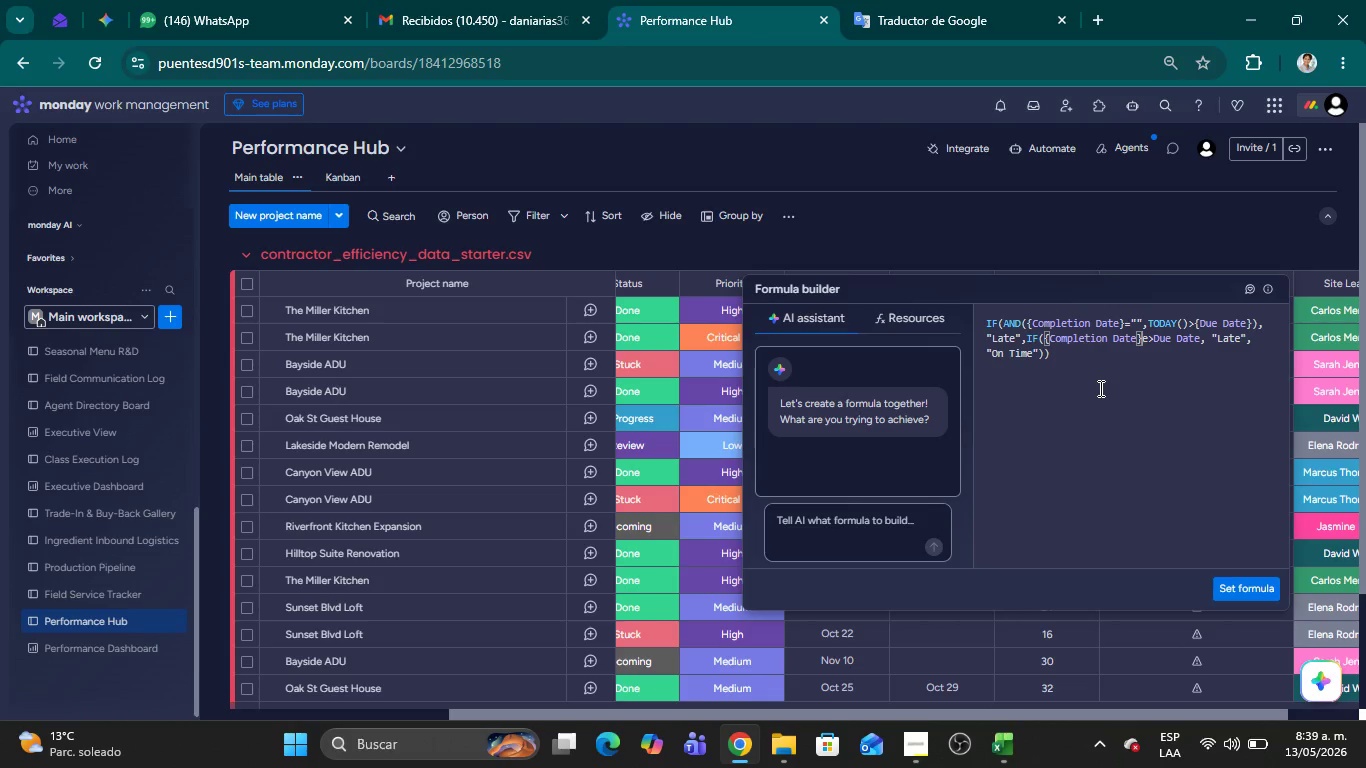 
key(Delete)
 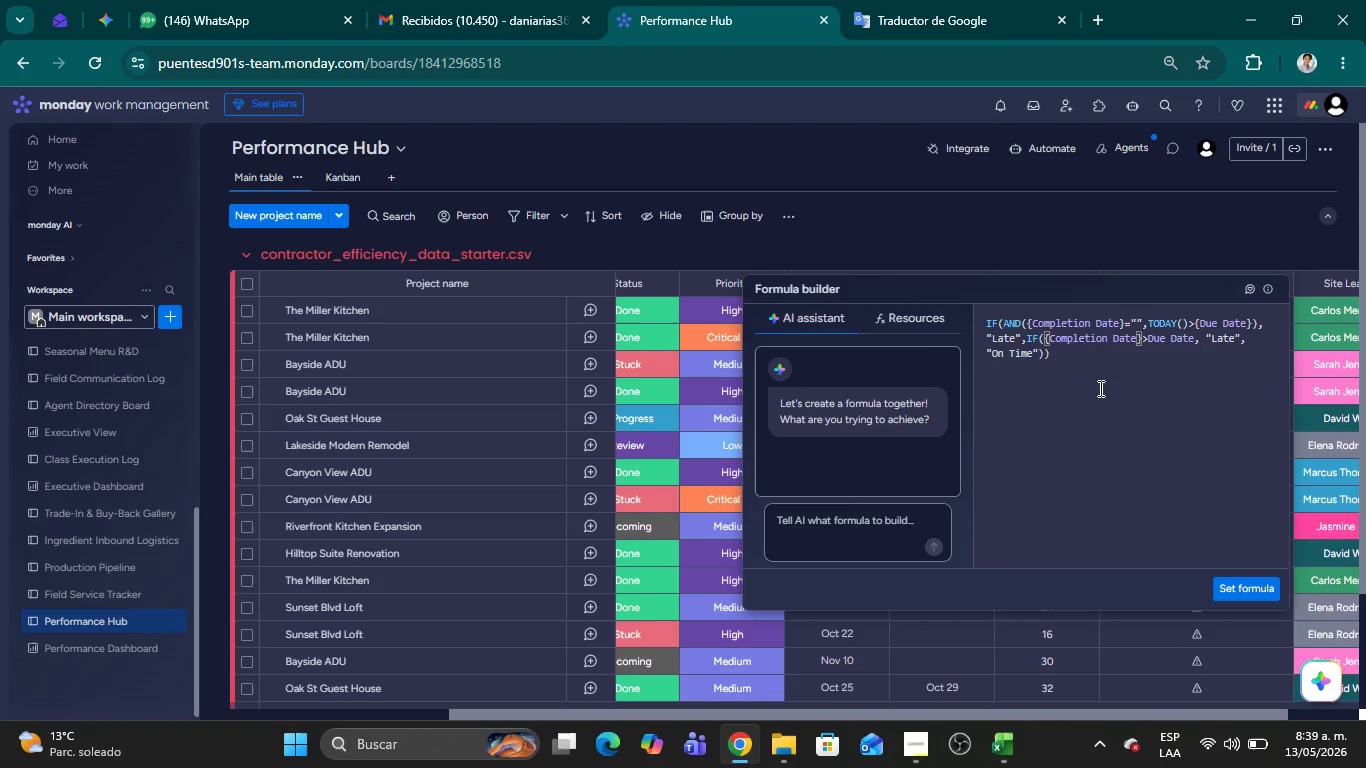 
key(ArrowRight)
 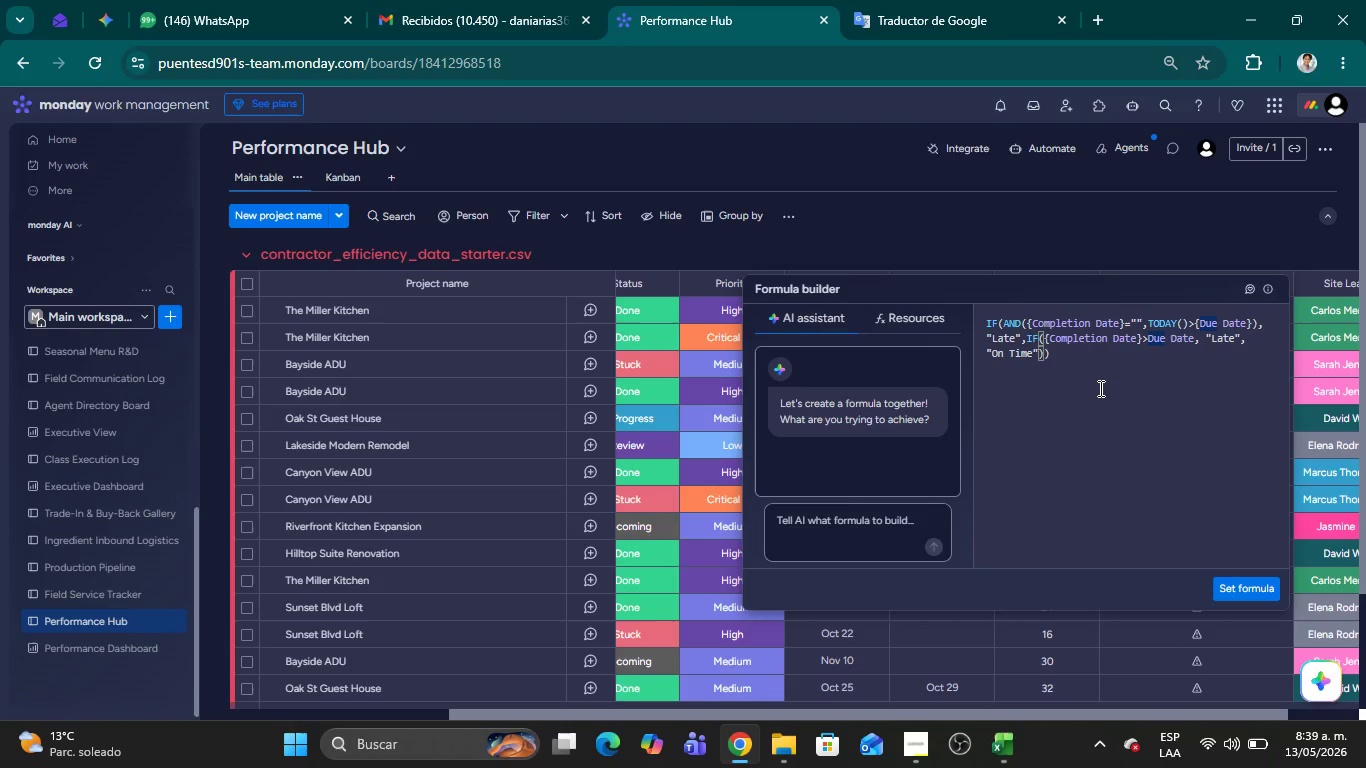 
key(Quote)
 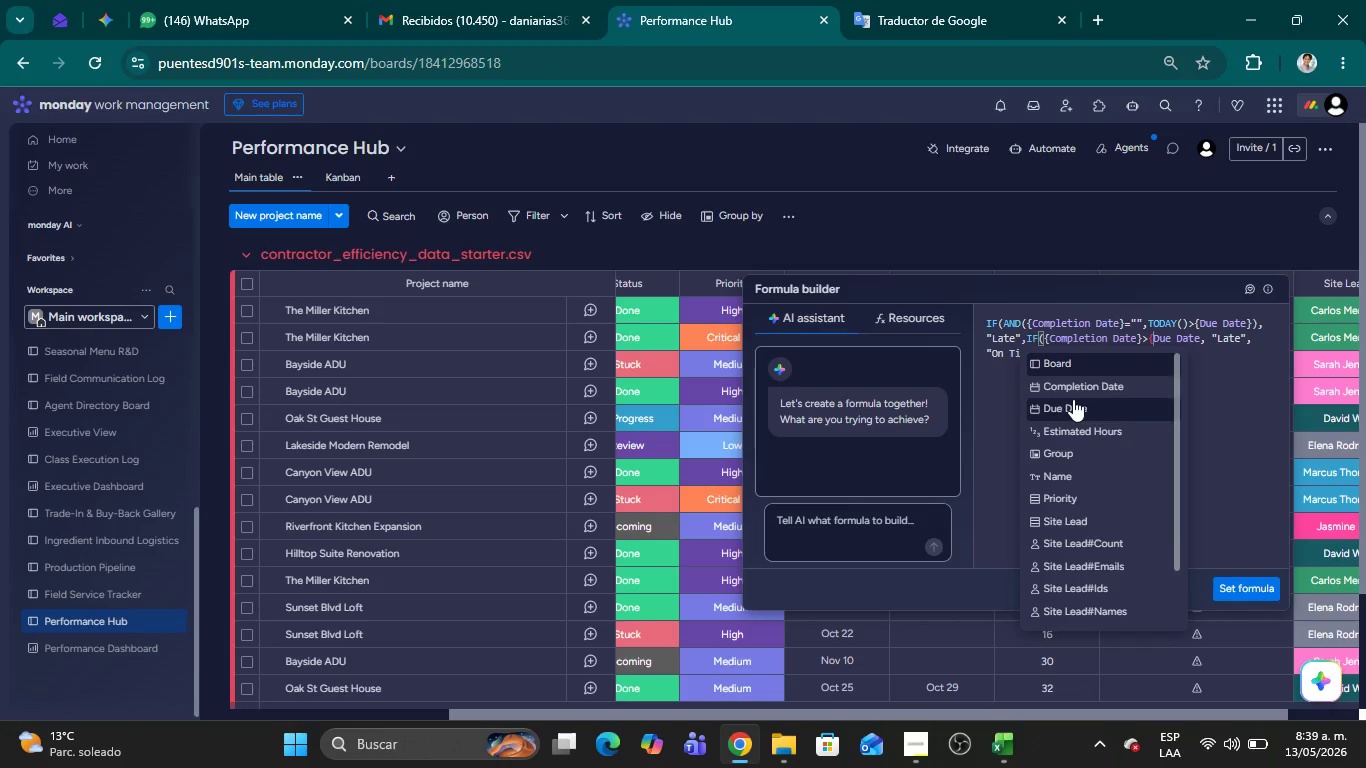 
left_click([1067, 406])
 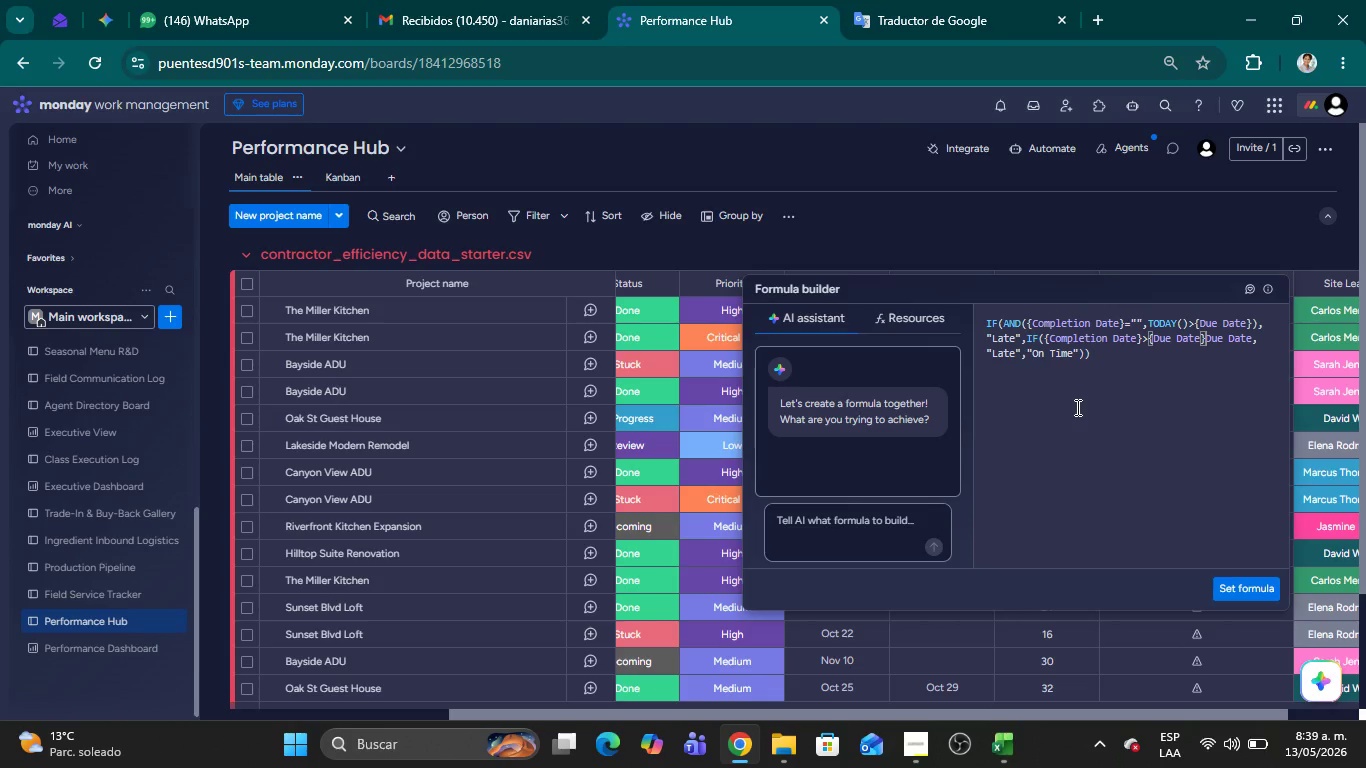 
key(Delete)
 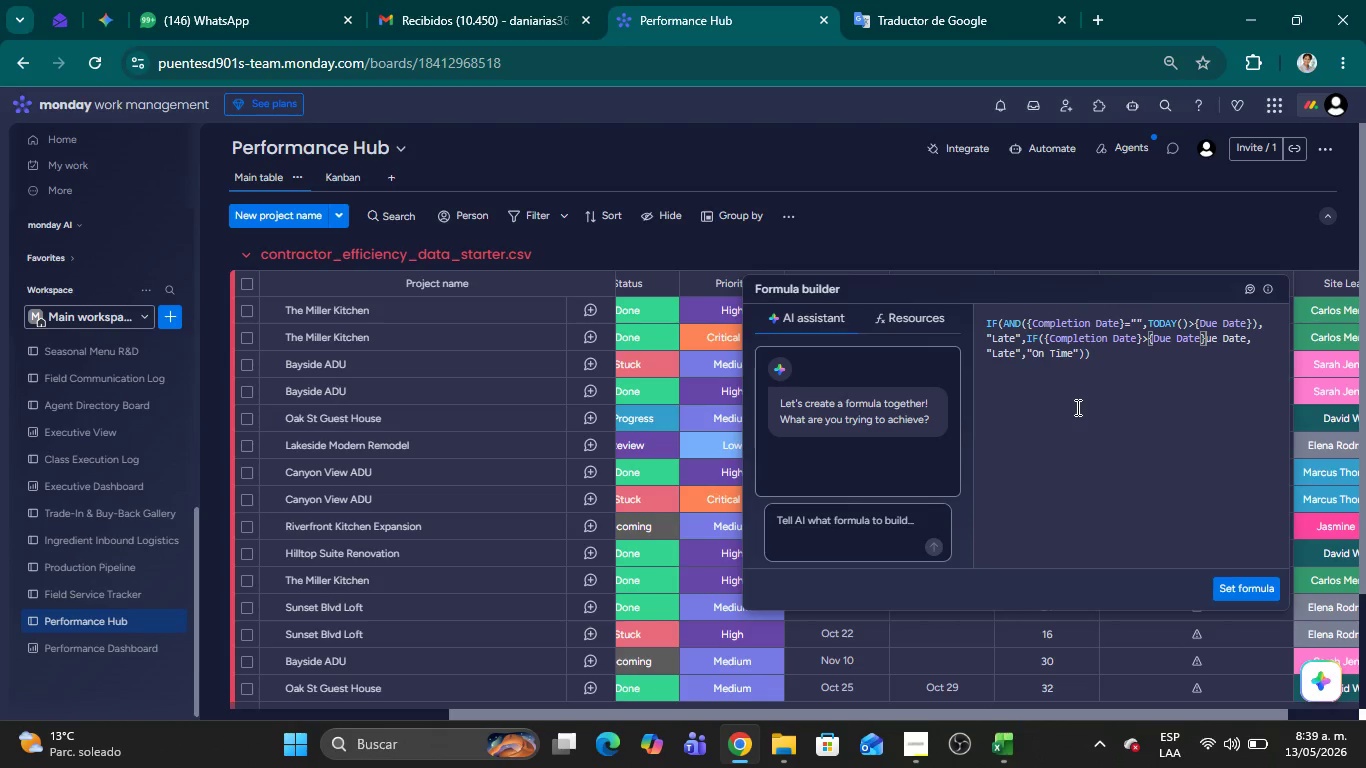 
key(Delete)
 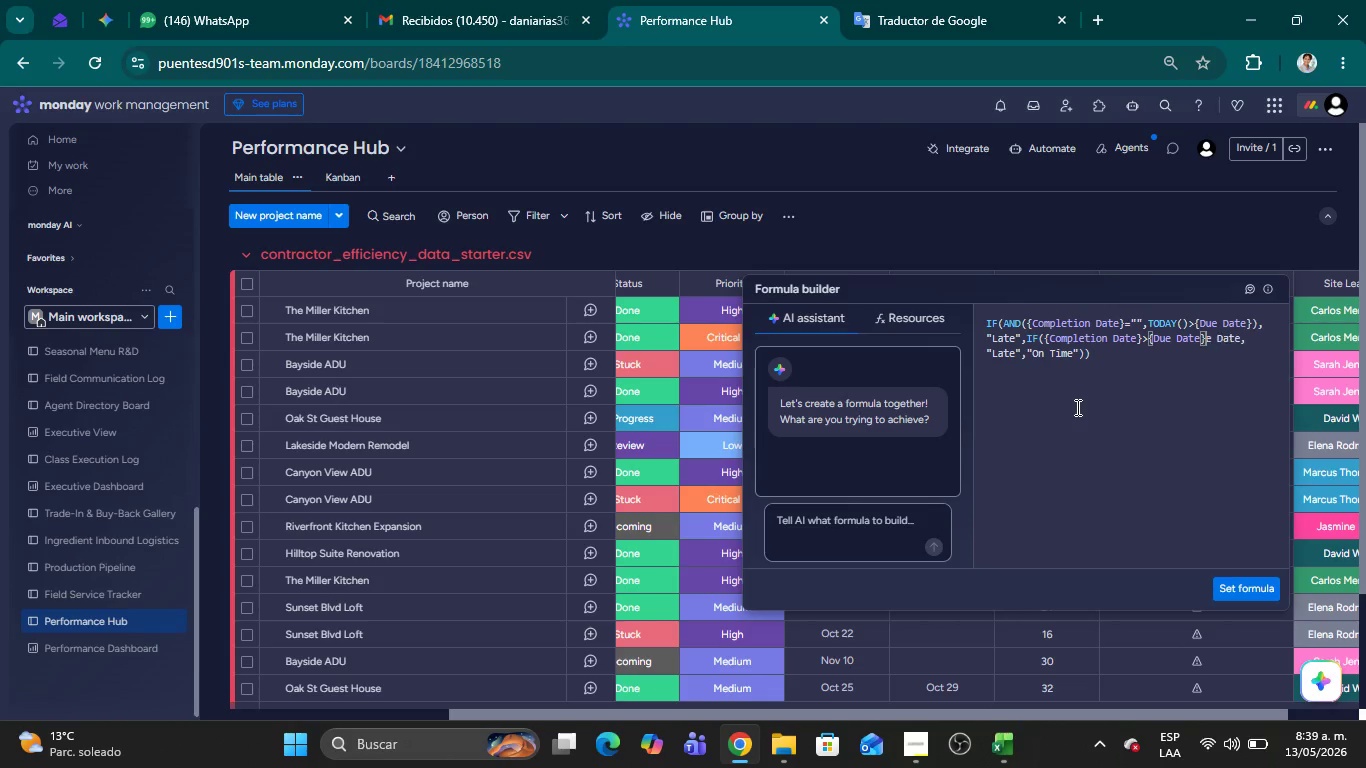 
key(Delete)
 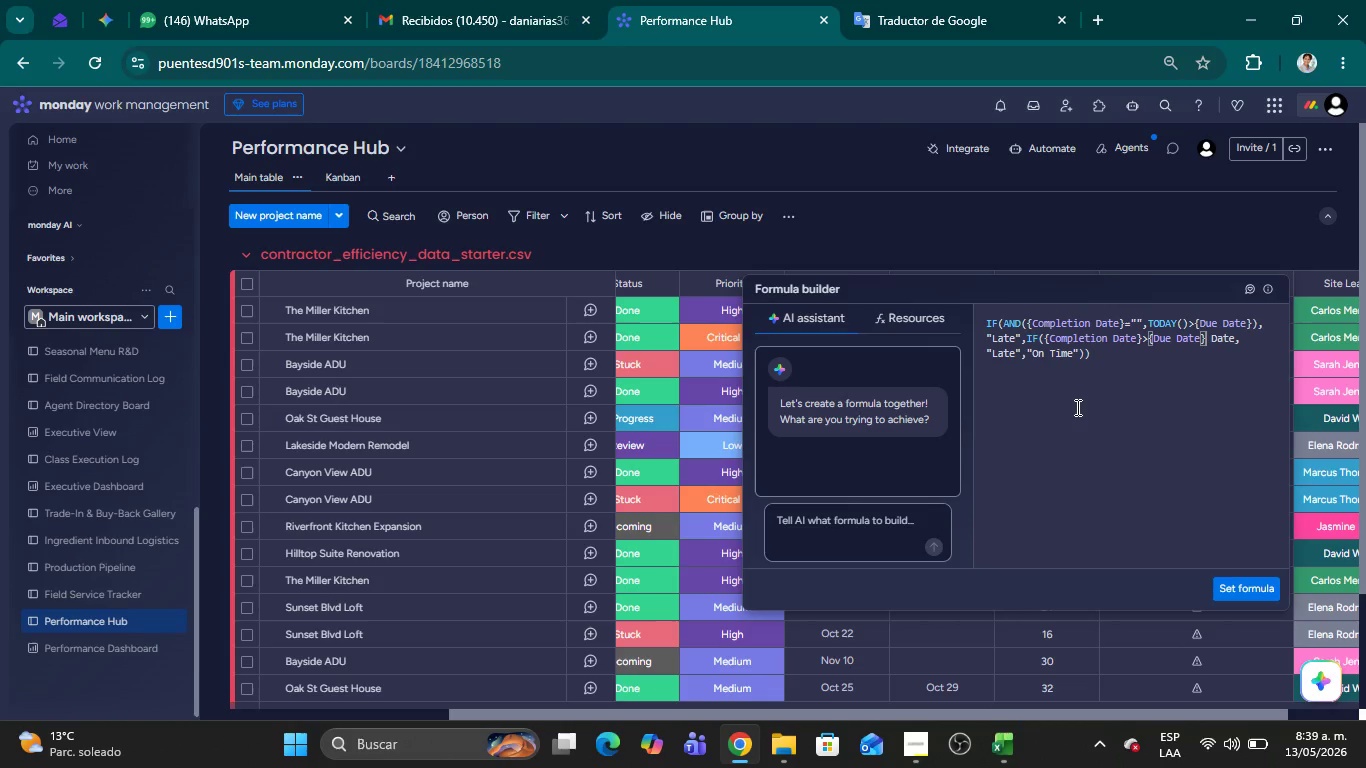 
key(Delete)
 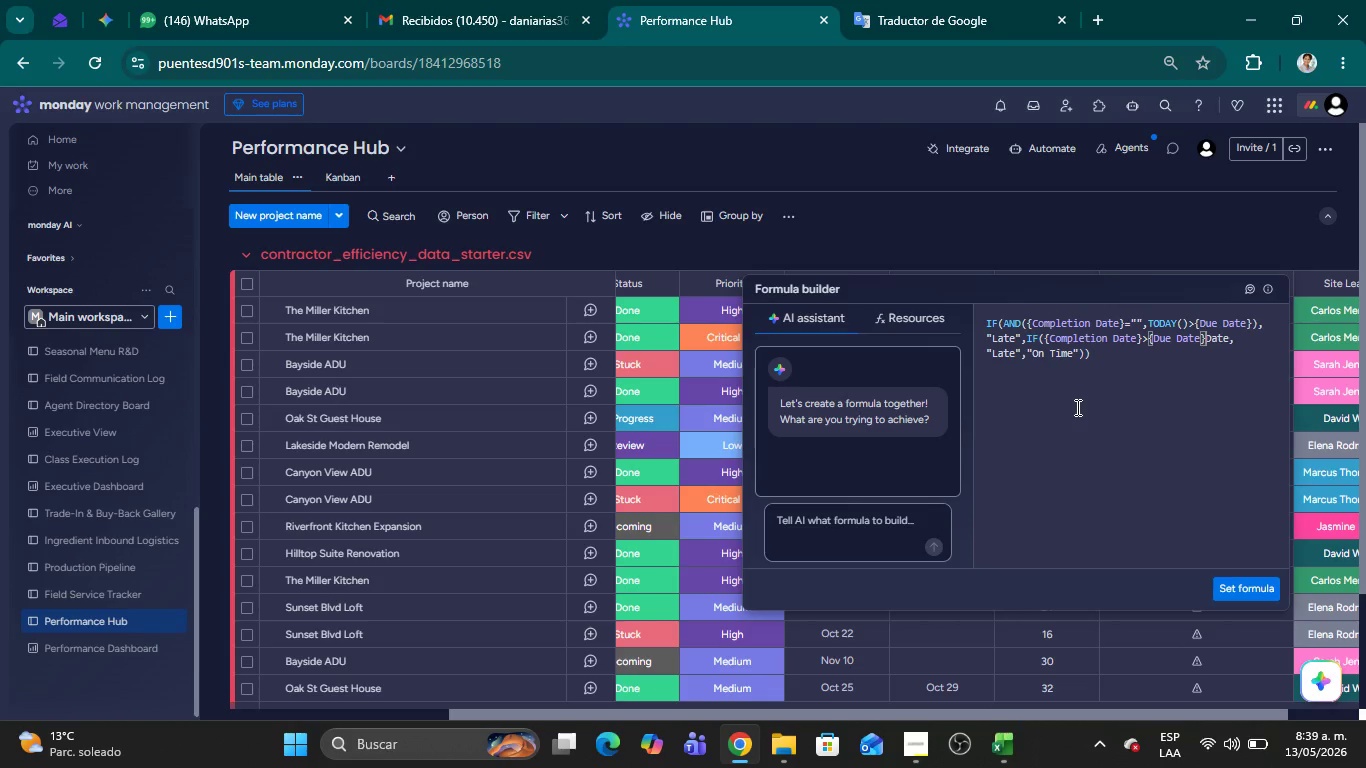 
key(Delete)
 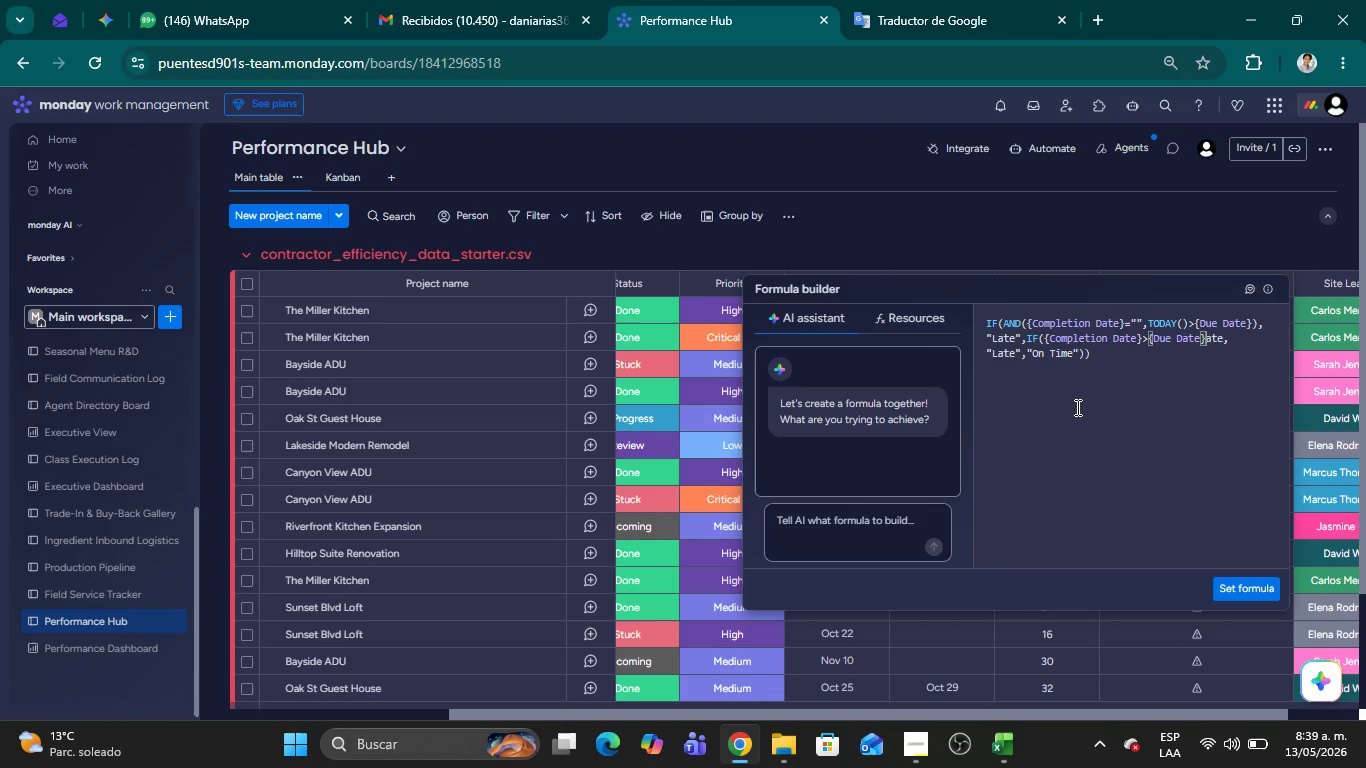 
key(Delete)
 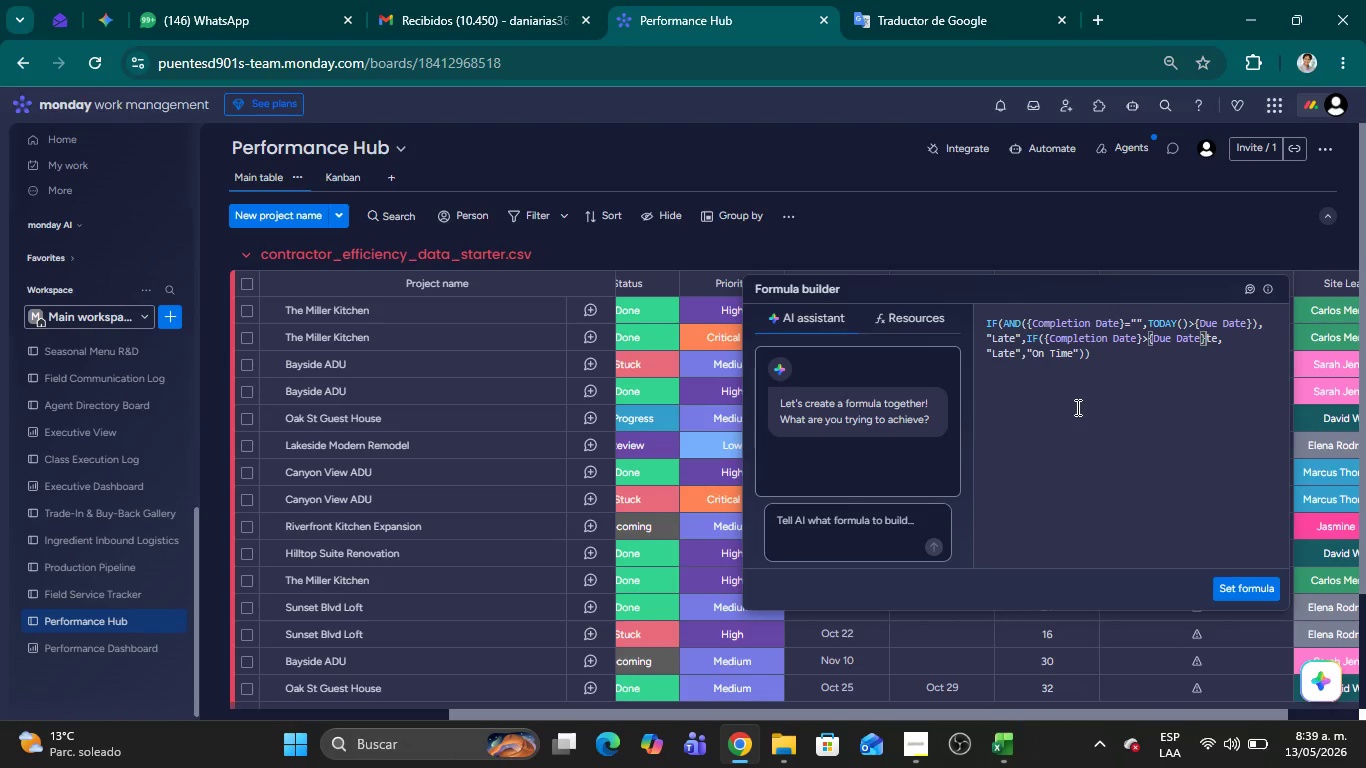 
key(Delete)
 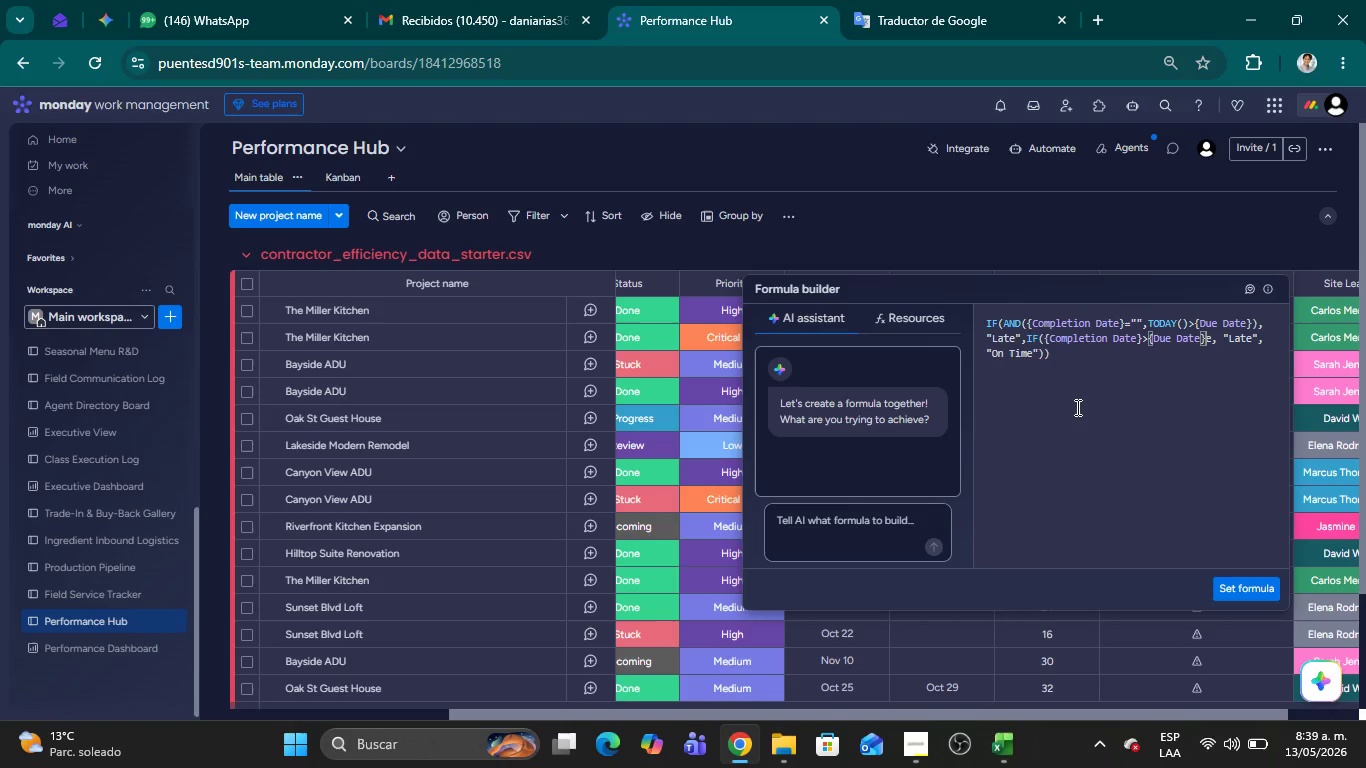 
key(Delete)
 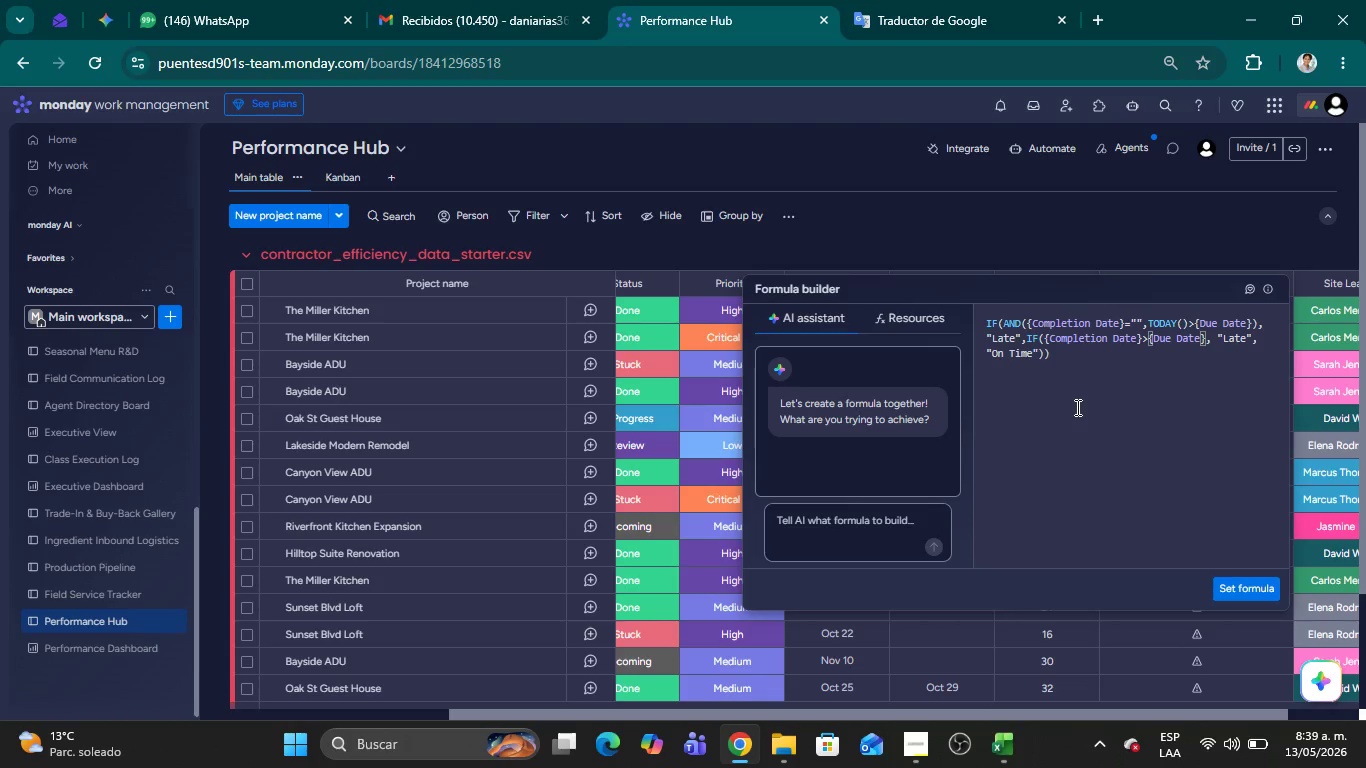 
left_click([1122, 346])
 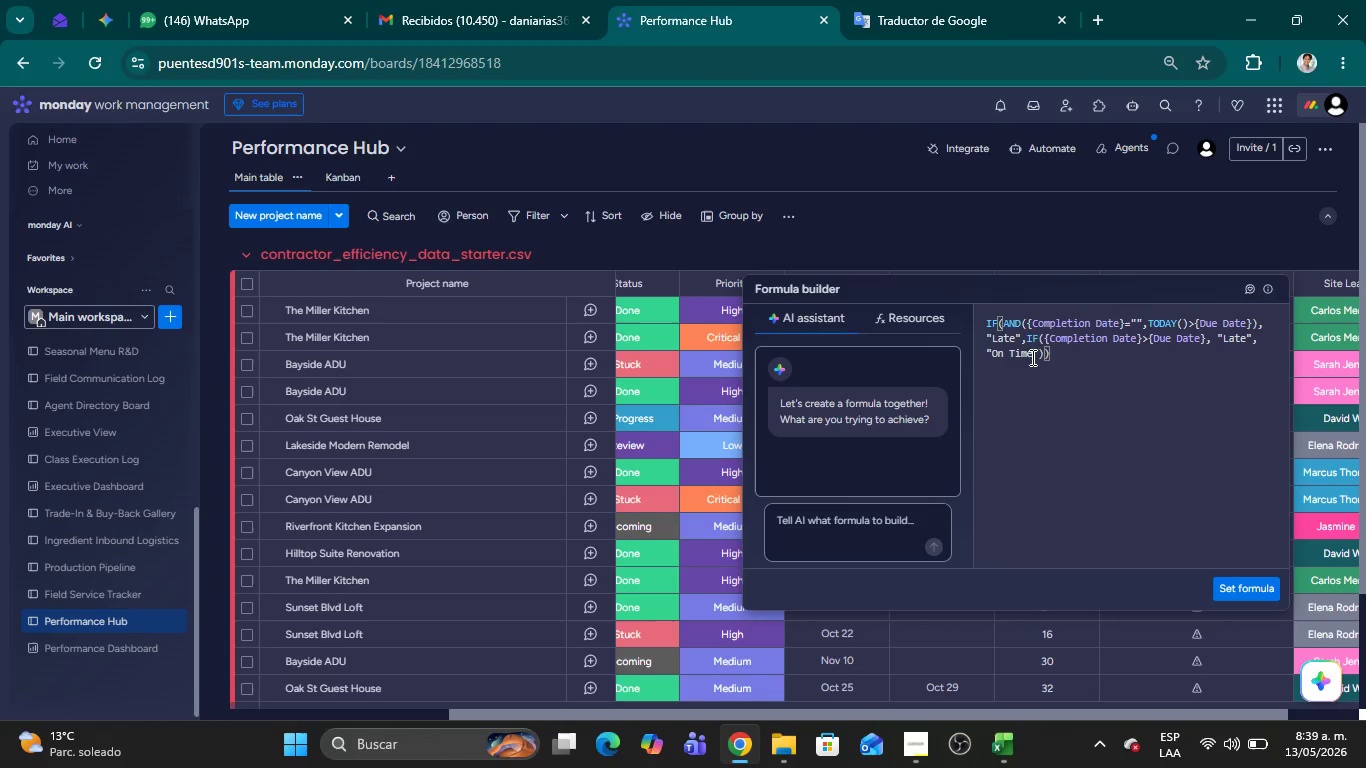 
left_click([1041, 352])
 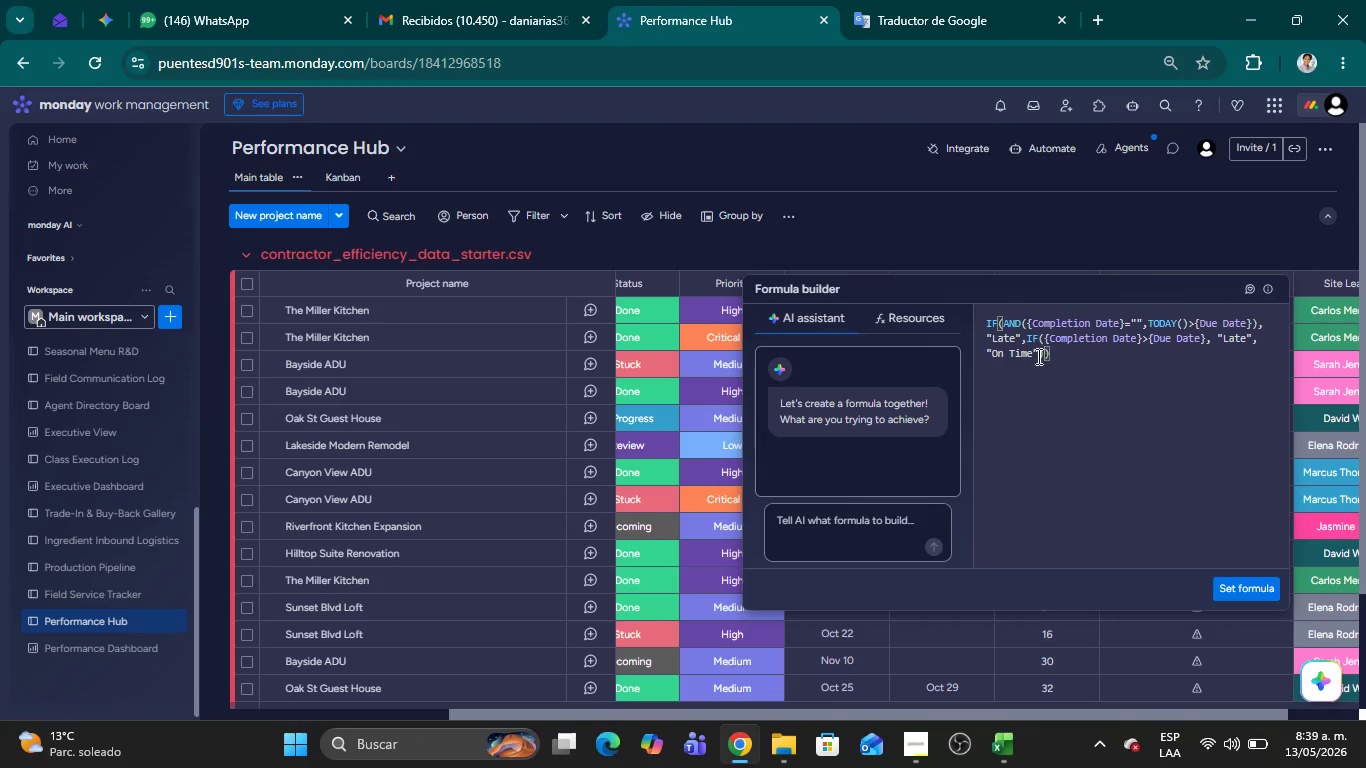 
left_click([1036, 356])
 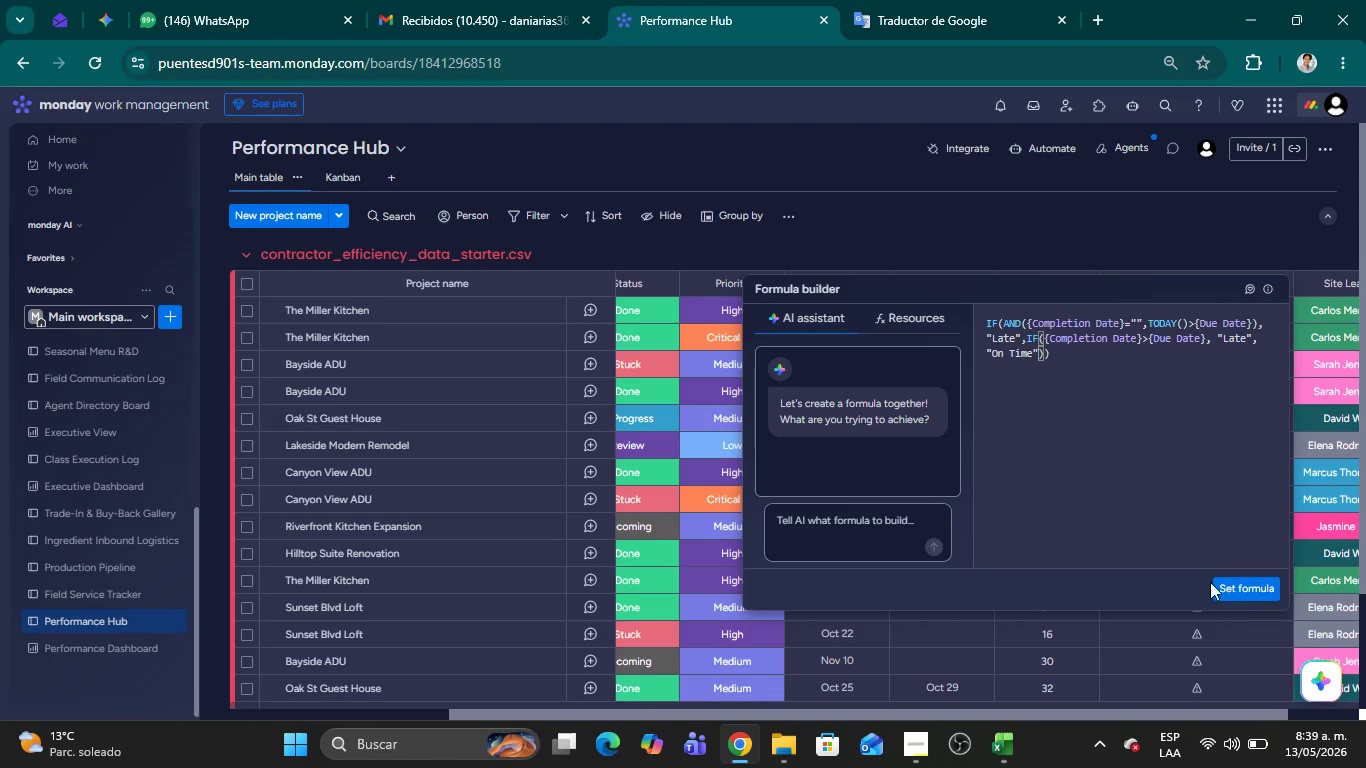 
left_click([1238, 585])
 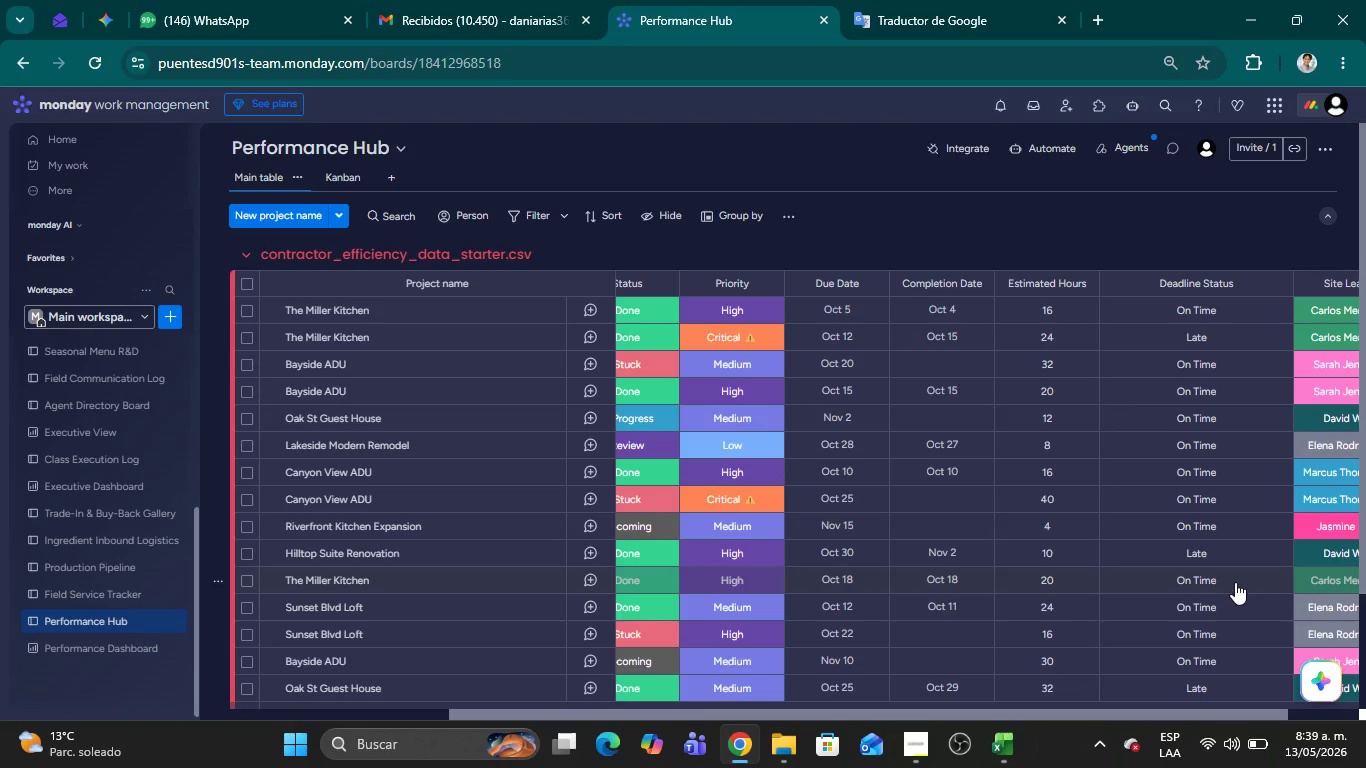 
scroll: coordinate [1173, 451], scroll_direction: up, amount: 10.0
 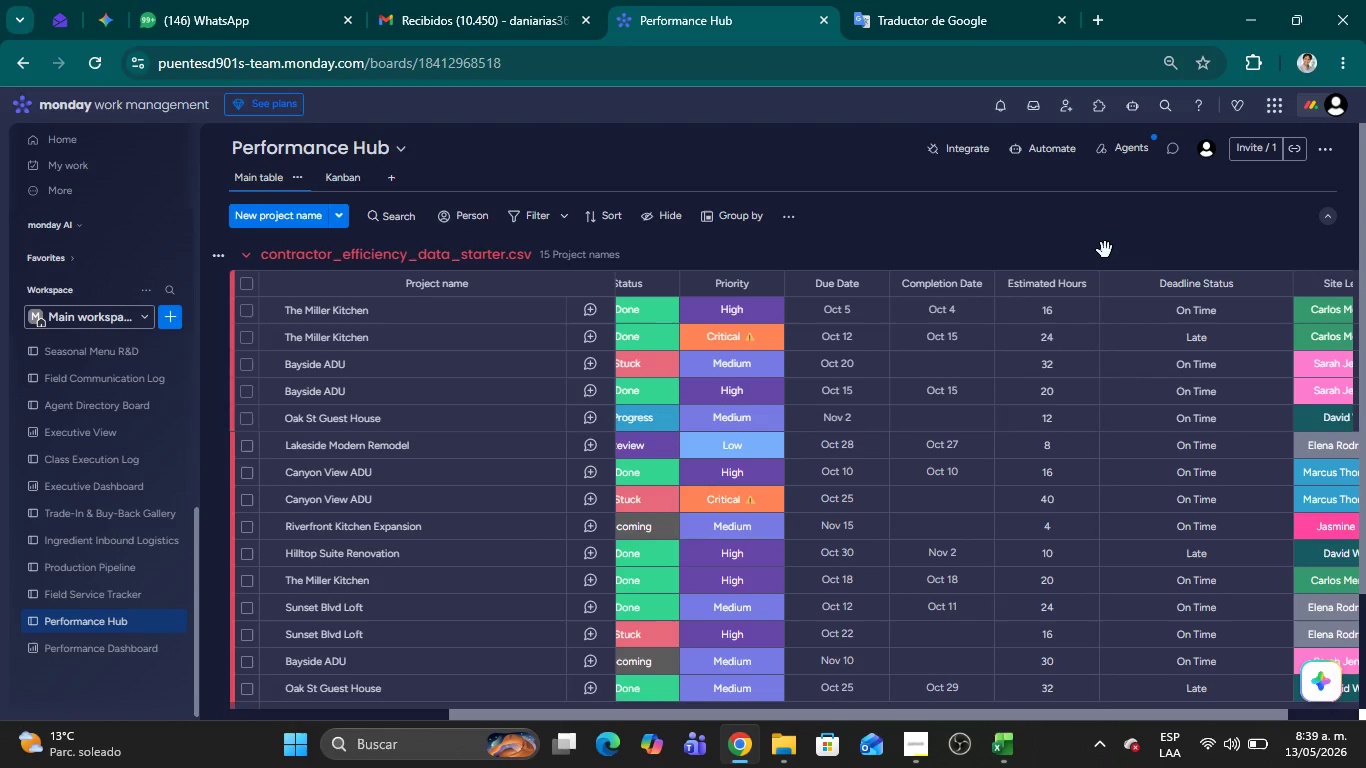 
left_click([1105, 250])
 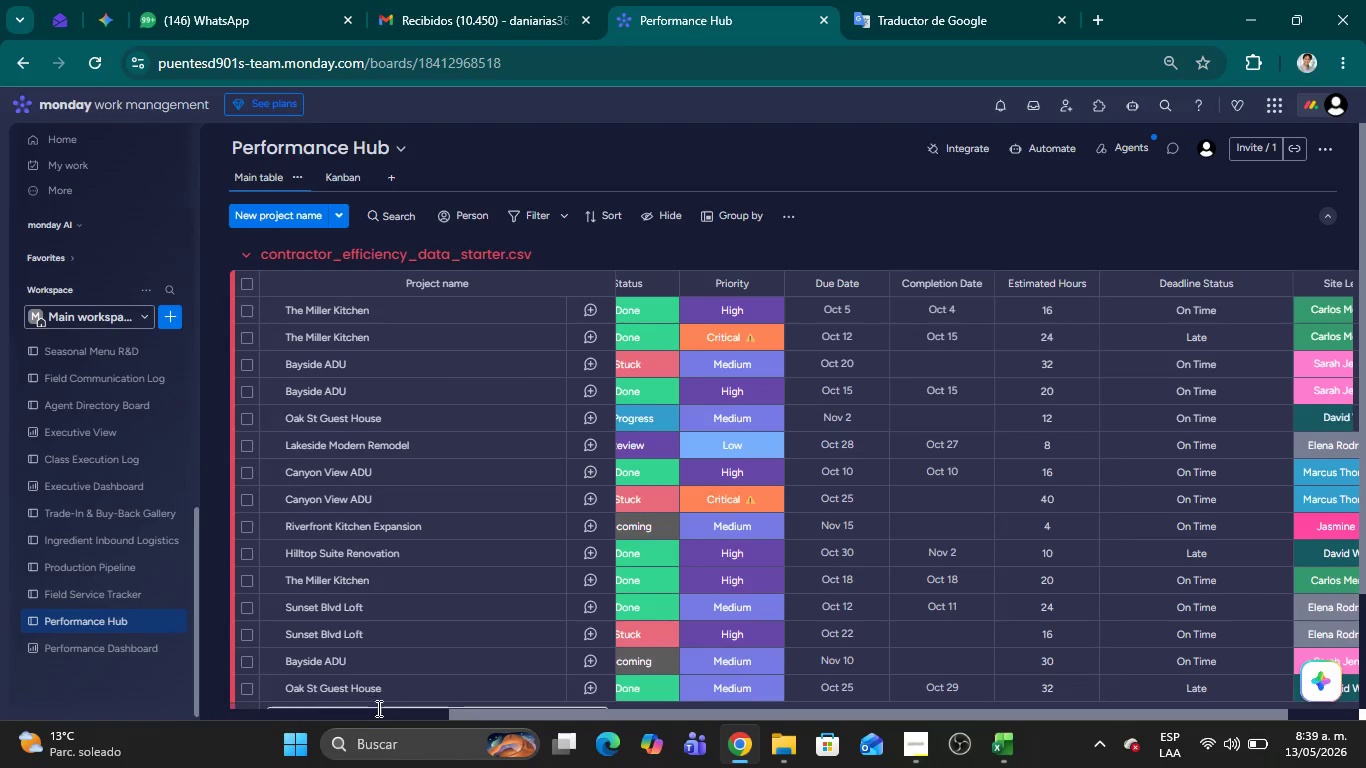 
left_click([375, 711])
 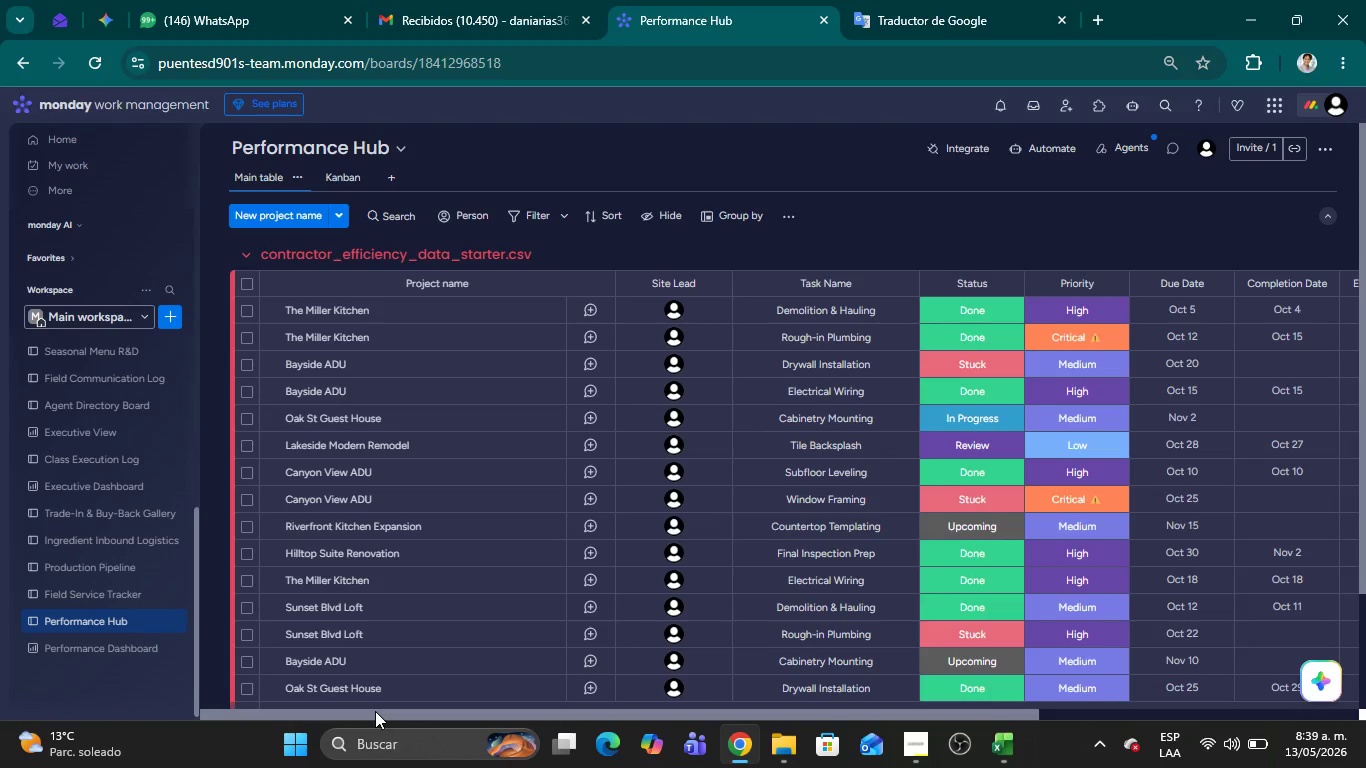 
left_click([117, 637])
 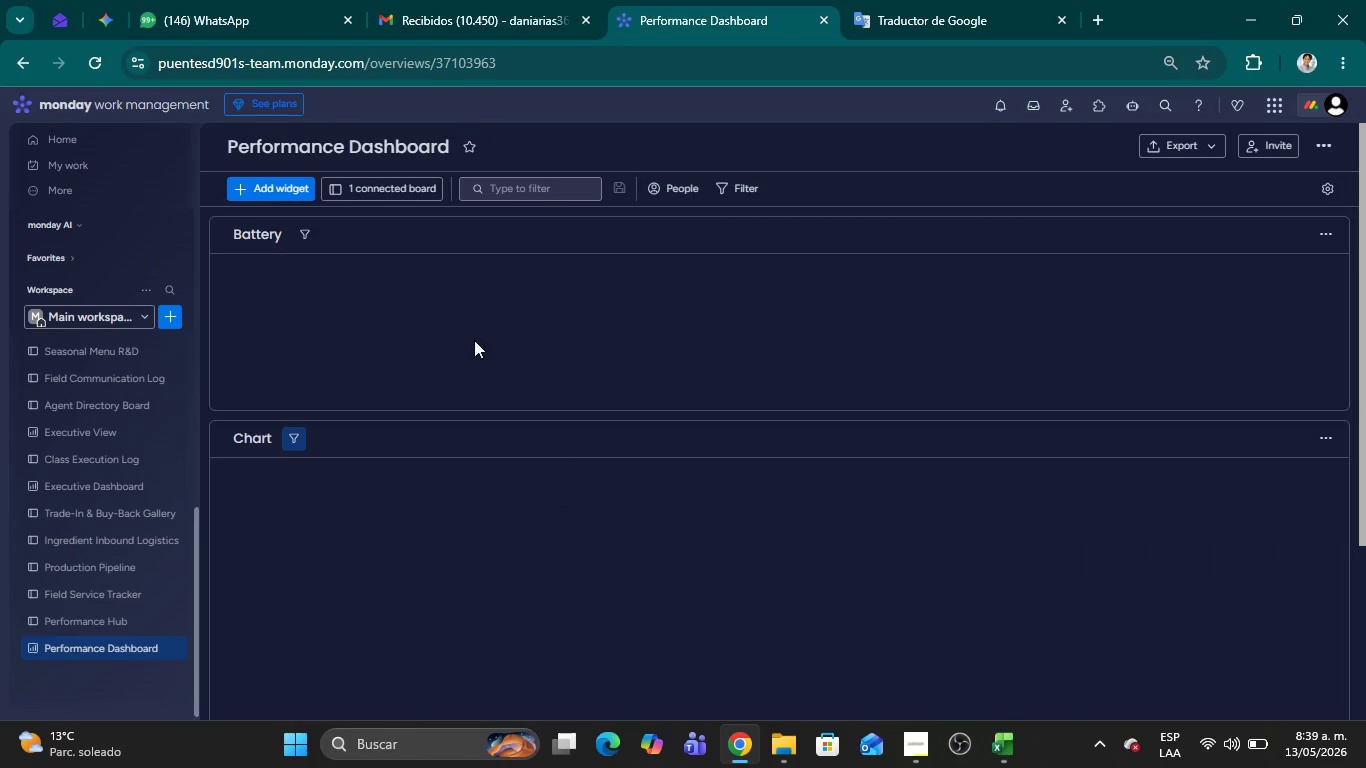 
left_click([284, 186])
 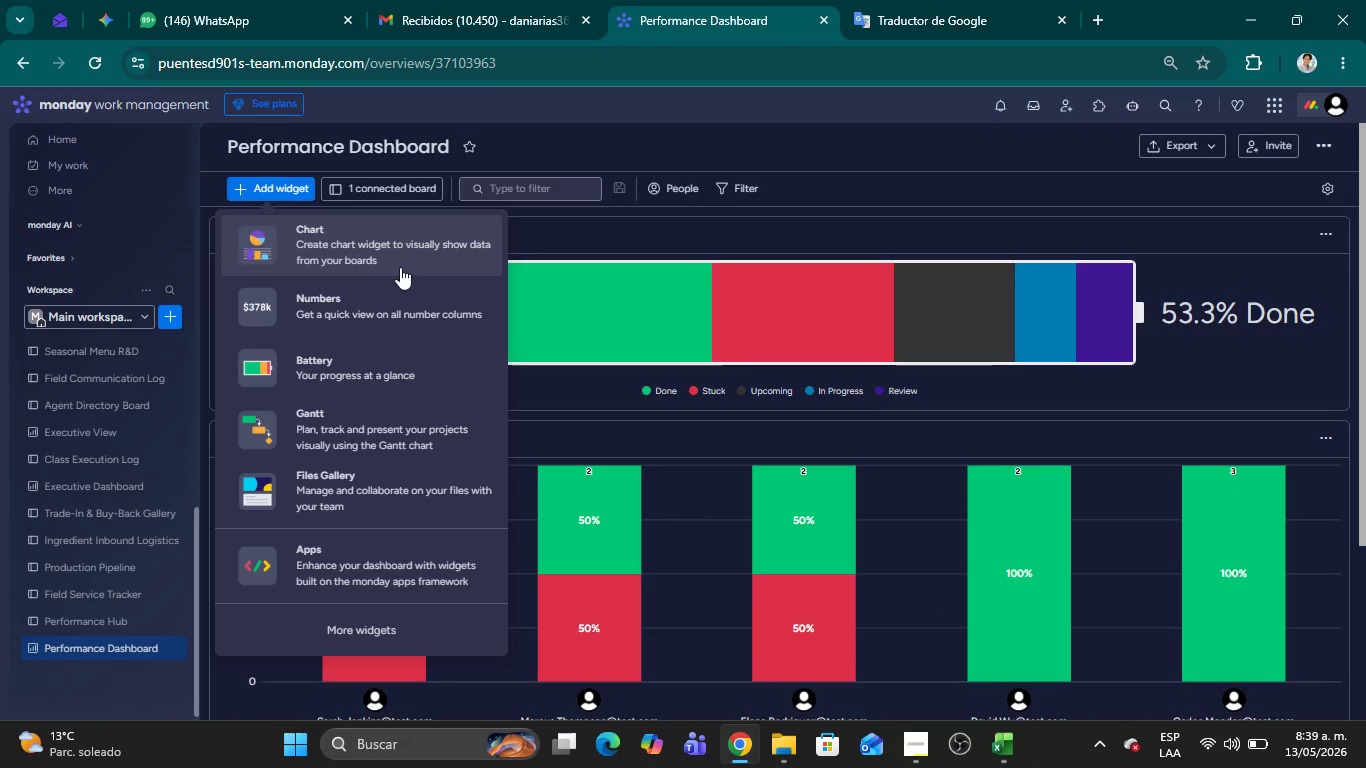 
left_click([394, 252])
 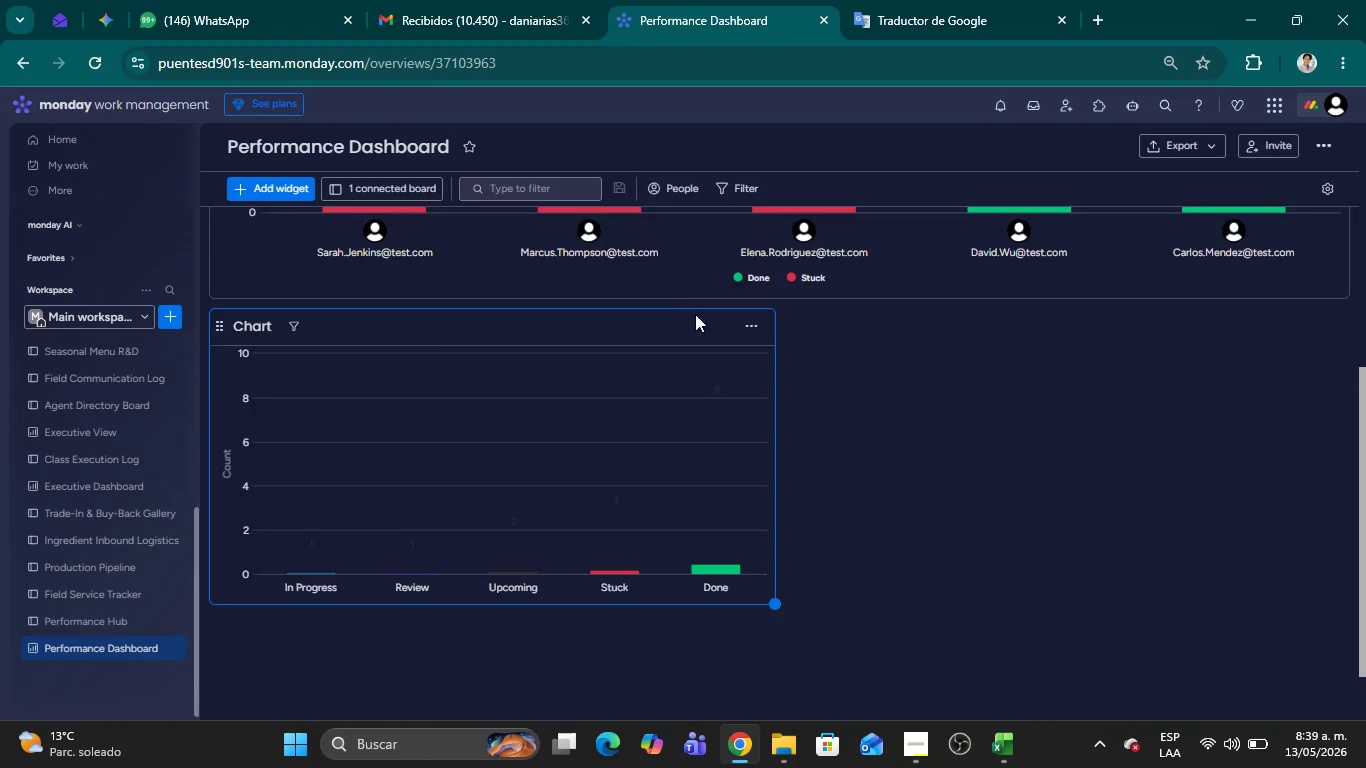 
left_click([741, 253])
 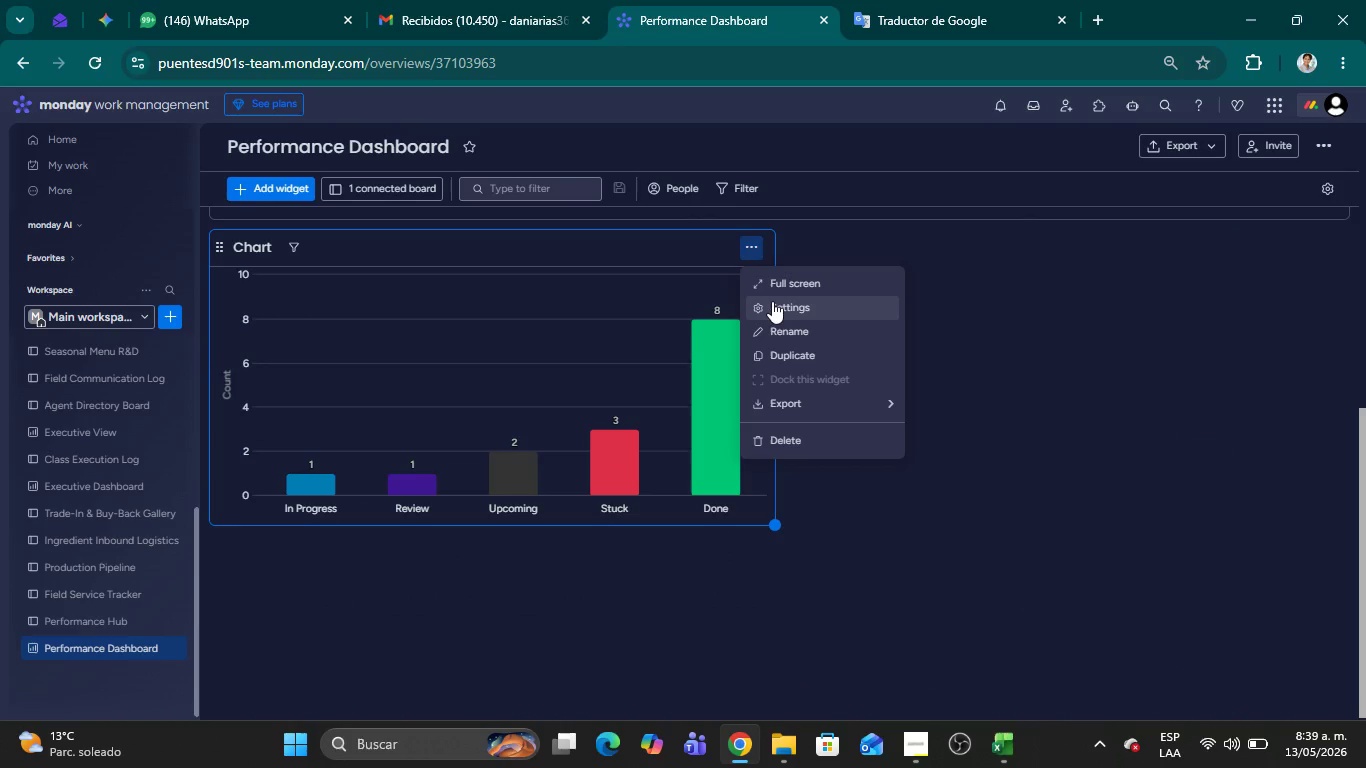 
left_click([773, 305])
 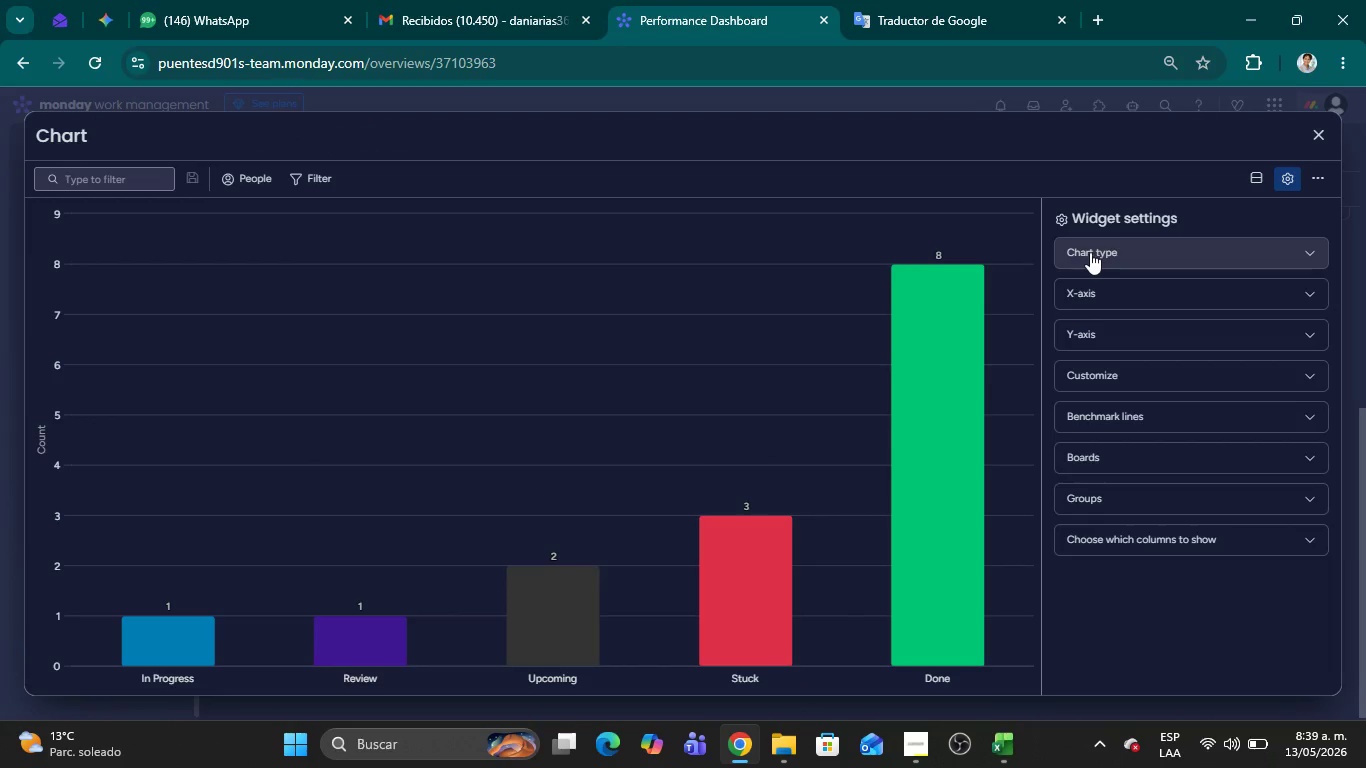 
left_click([1097, 294])
 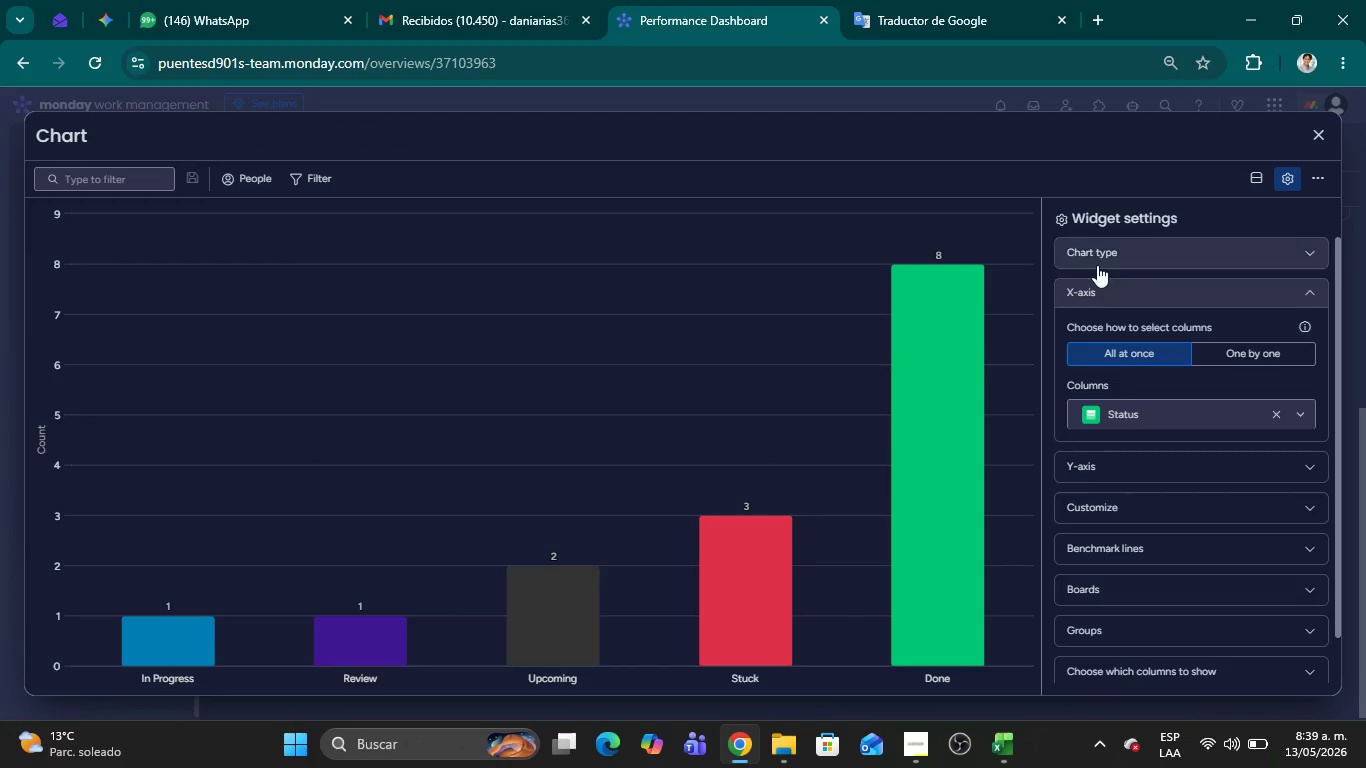 
left_click([1097, 255])
 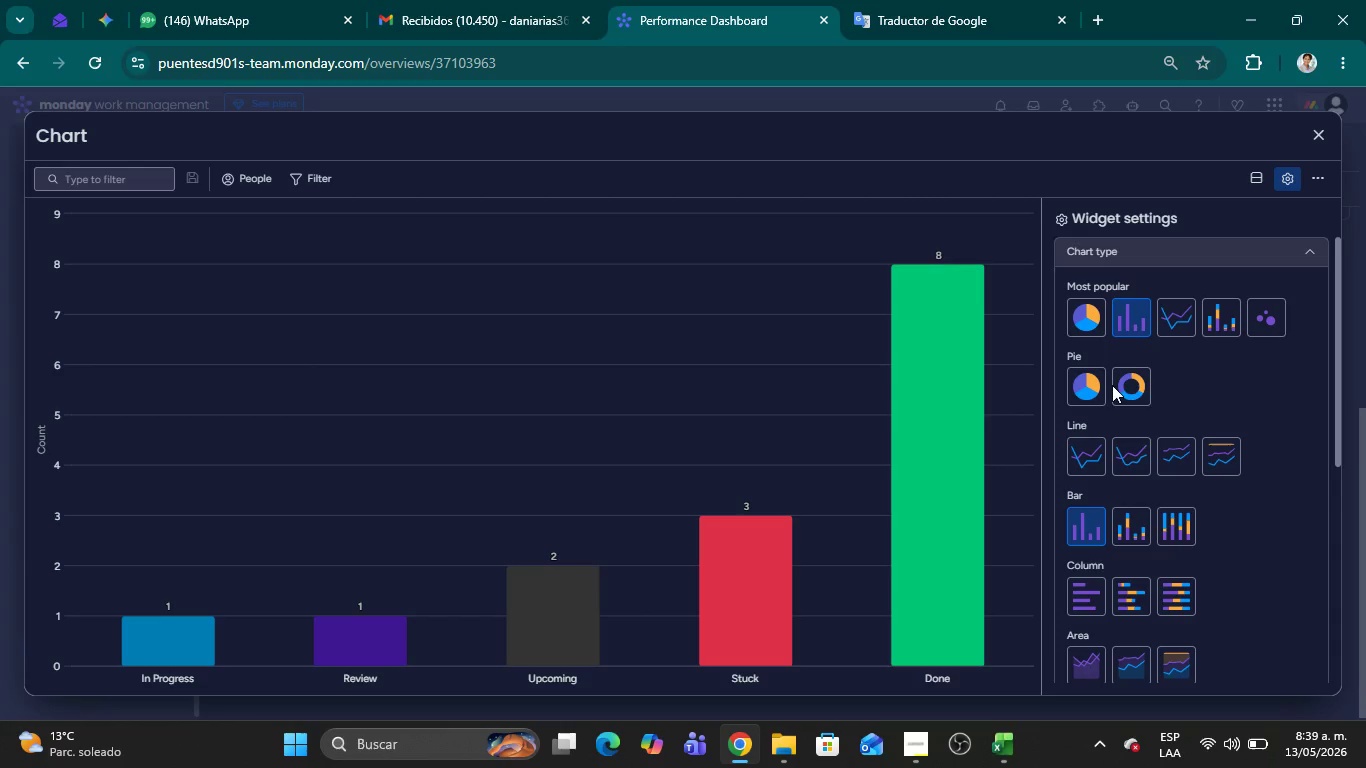 
left_click([1129, 379])
 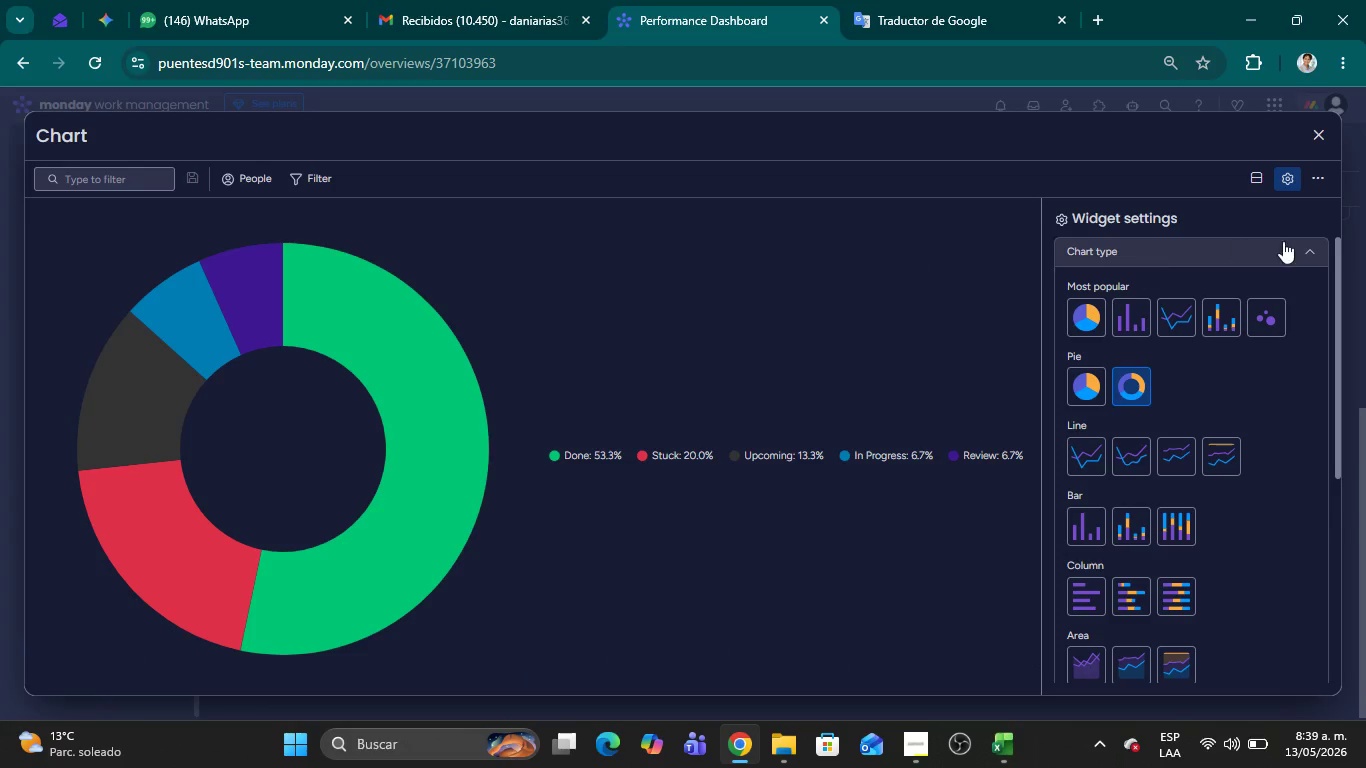 
left_click([1311, 248])
 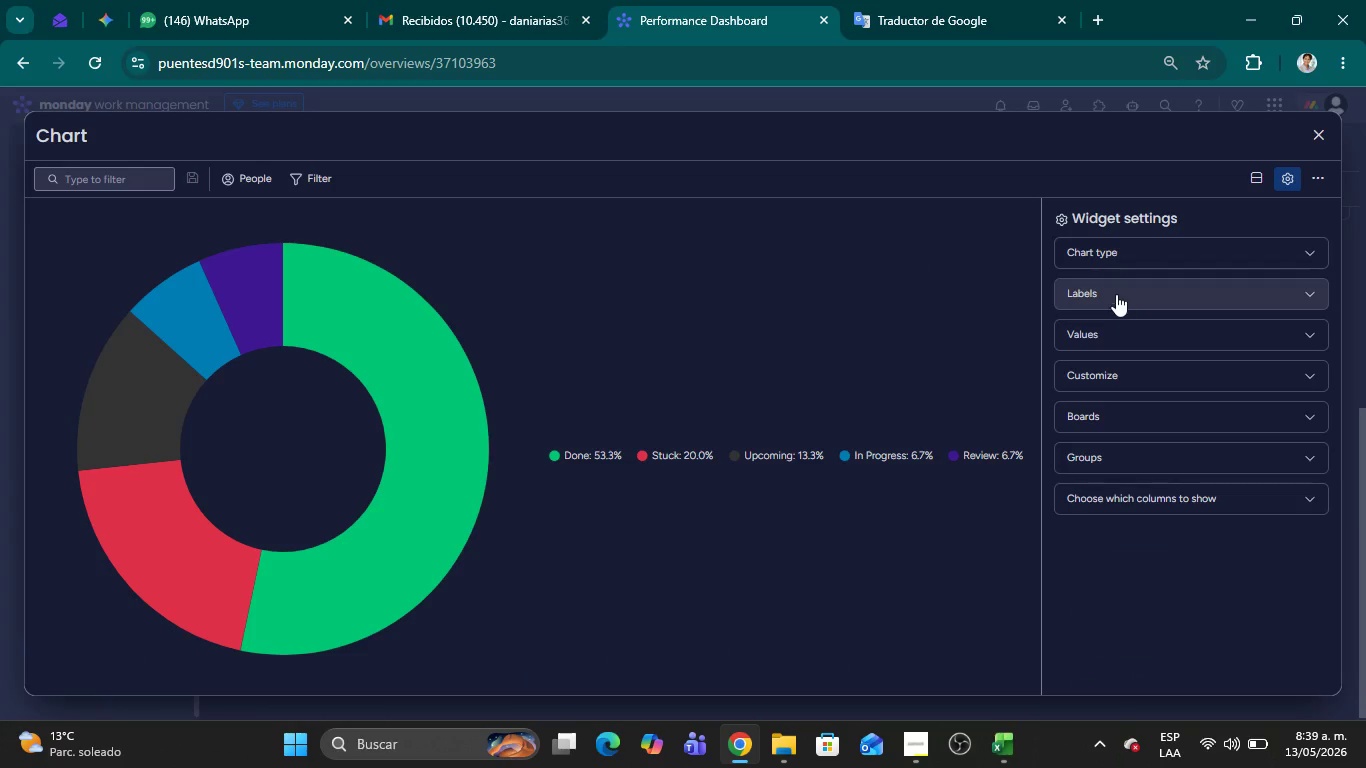 
left_click([1114, 294])
 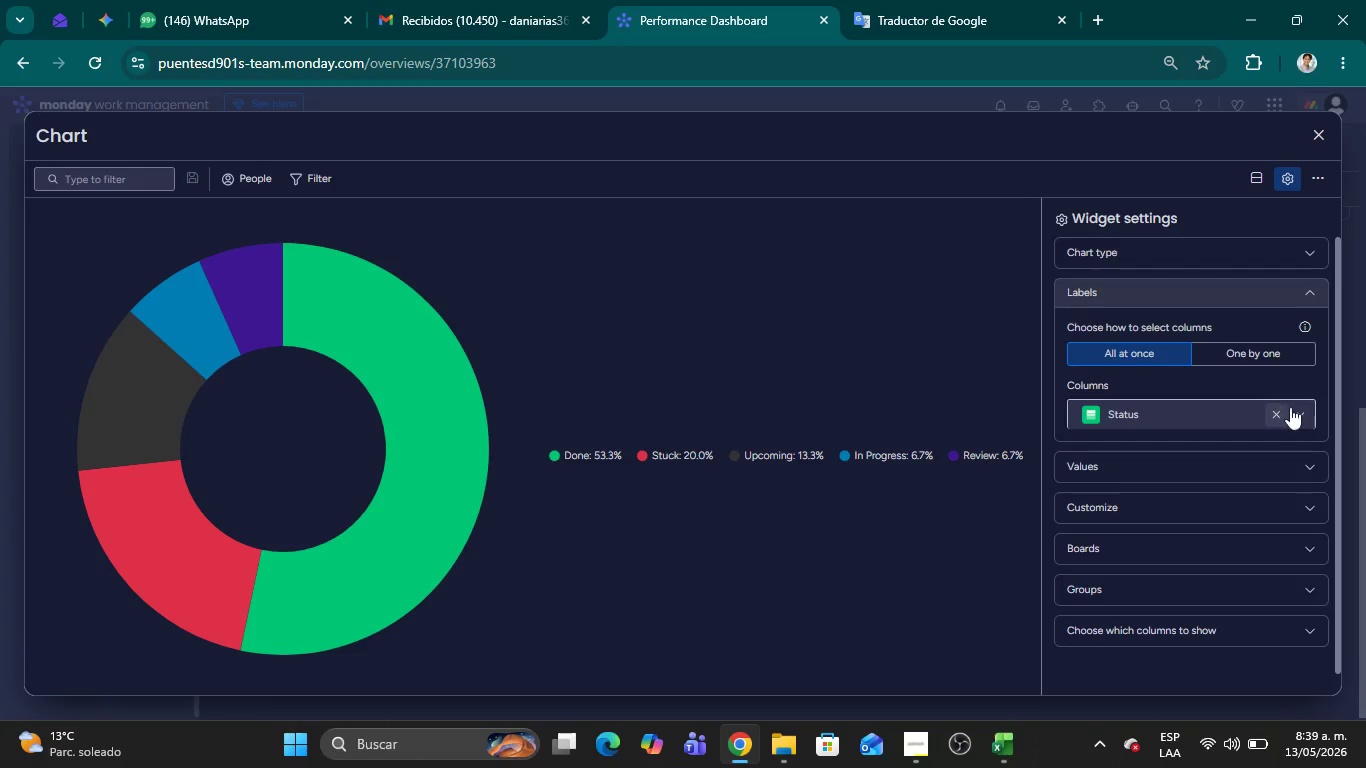 
left_click([1299, 417])
 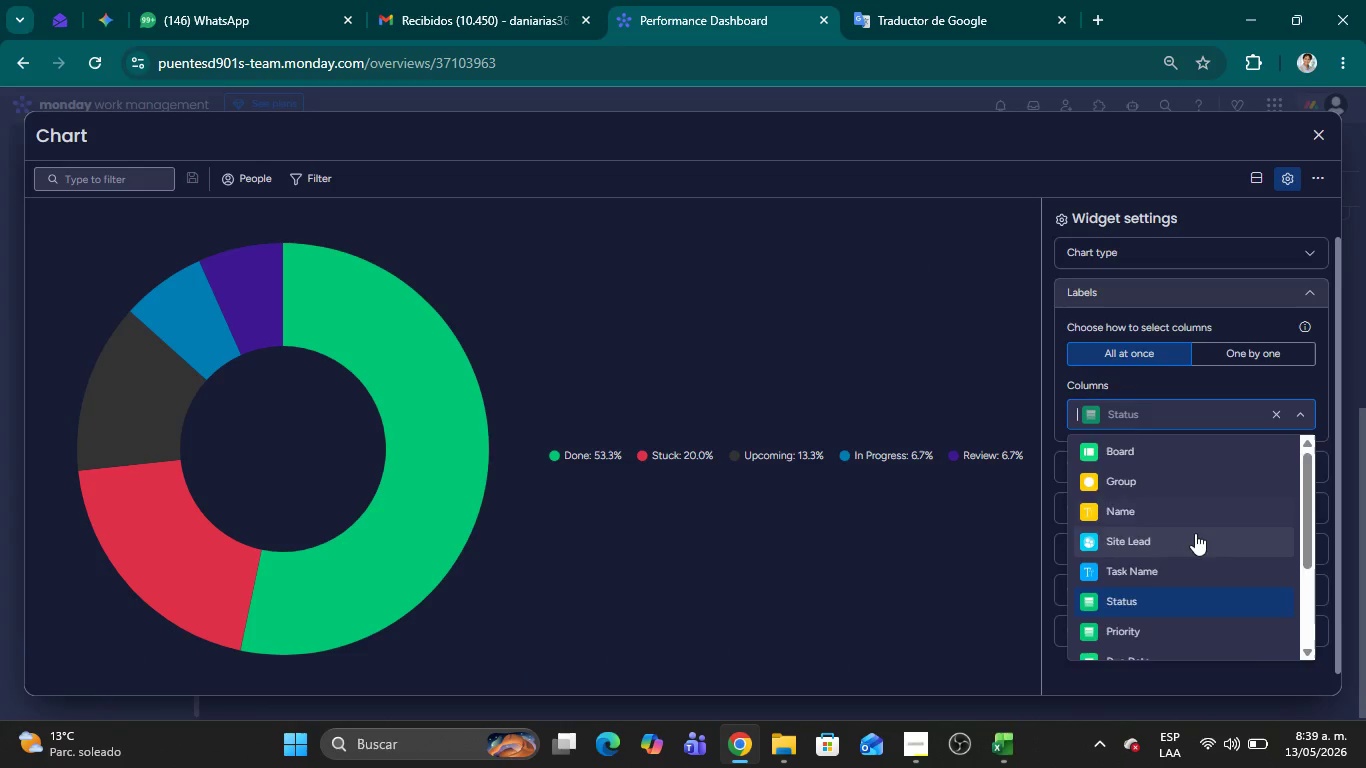 
scroll: coordinate [1195, 533], scroll_direction: down, amount: 2.0
 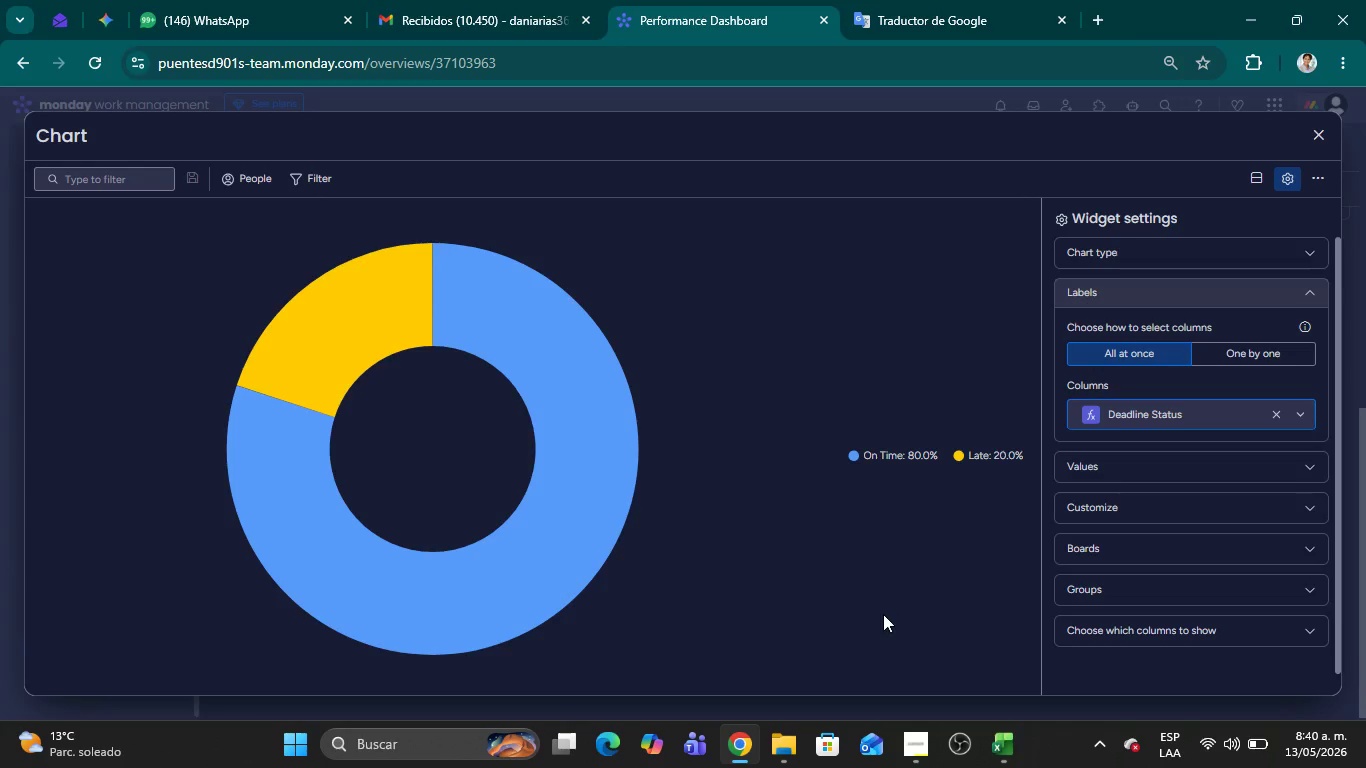 
wait(24.8)
 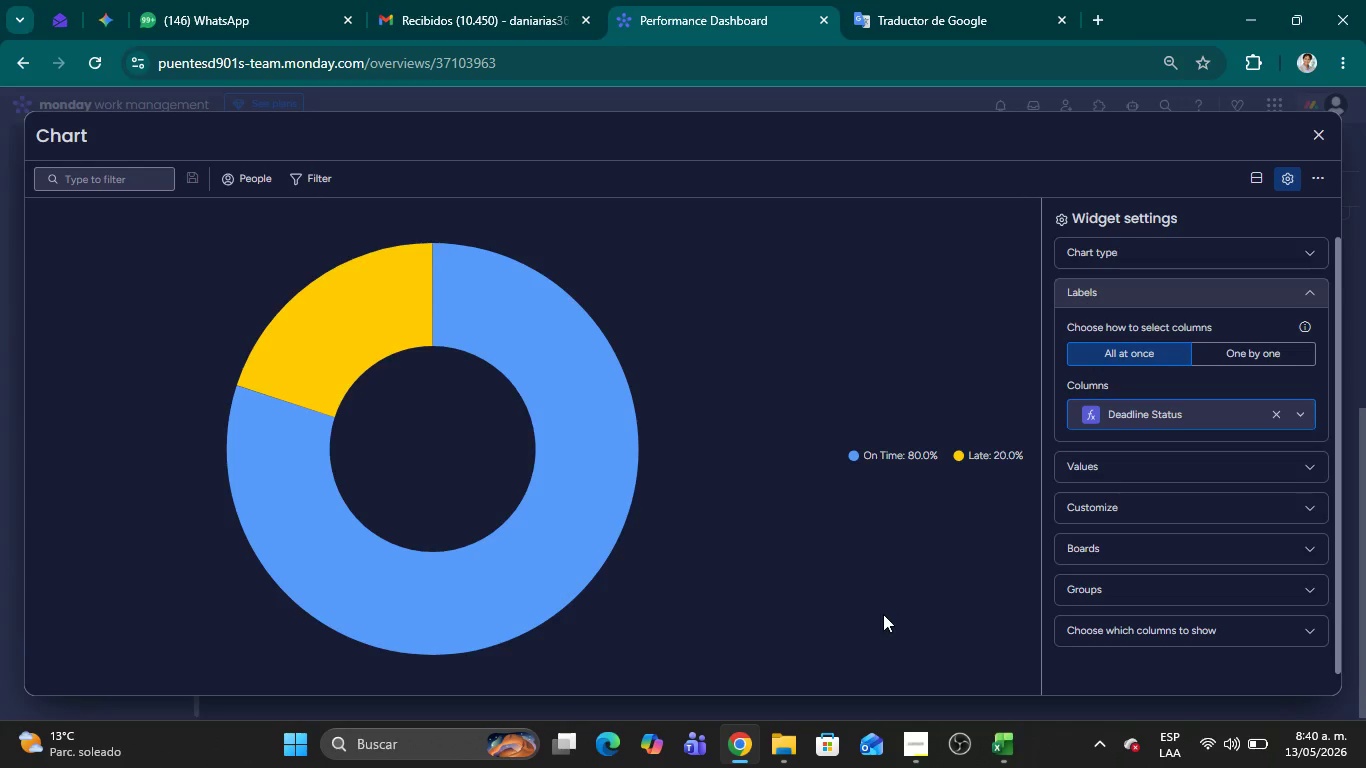 
left_click([923, 743])